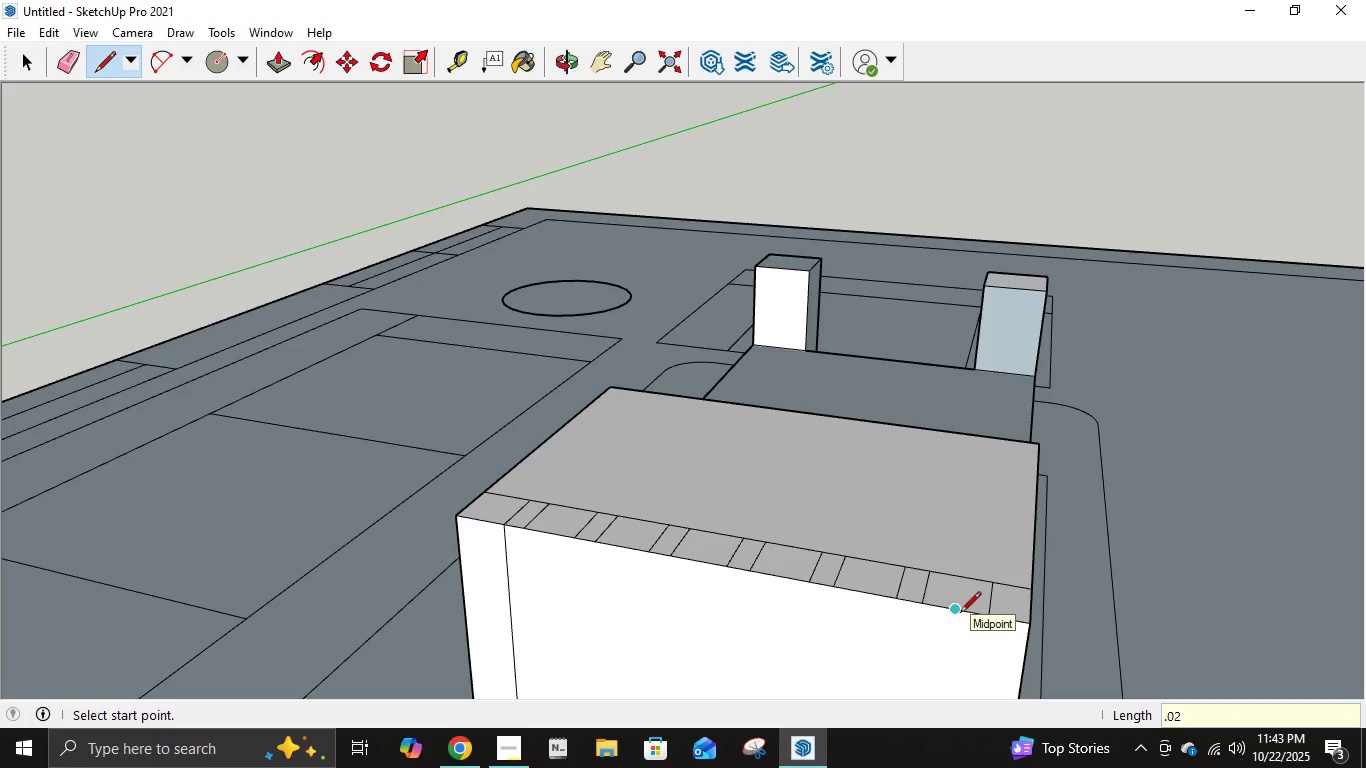 
wait(5.85)
 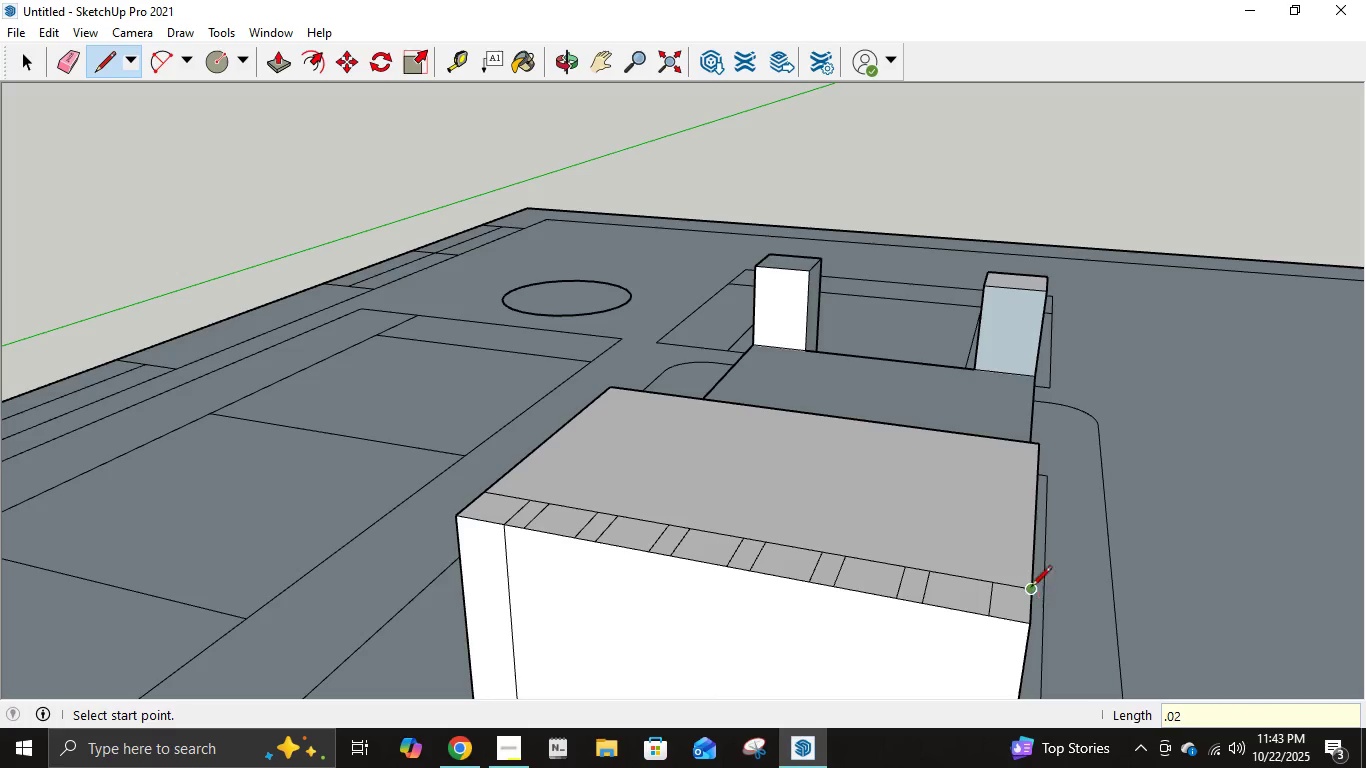 
key(Control+Z)
 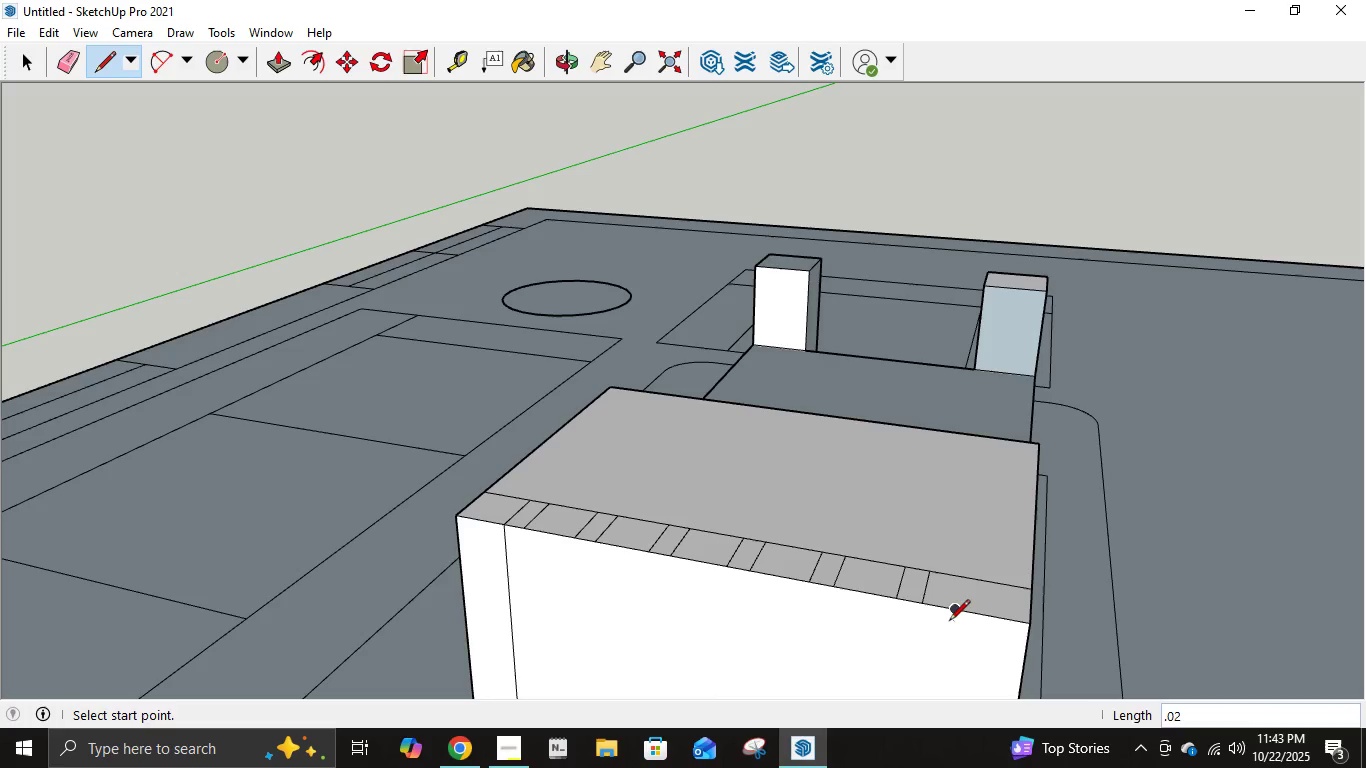 
key(Control+Z)
 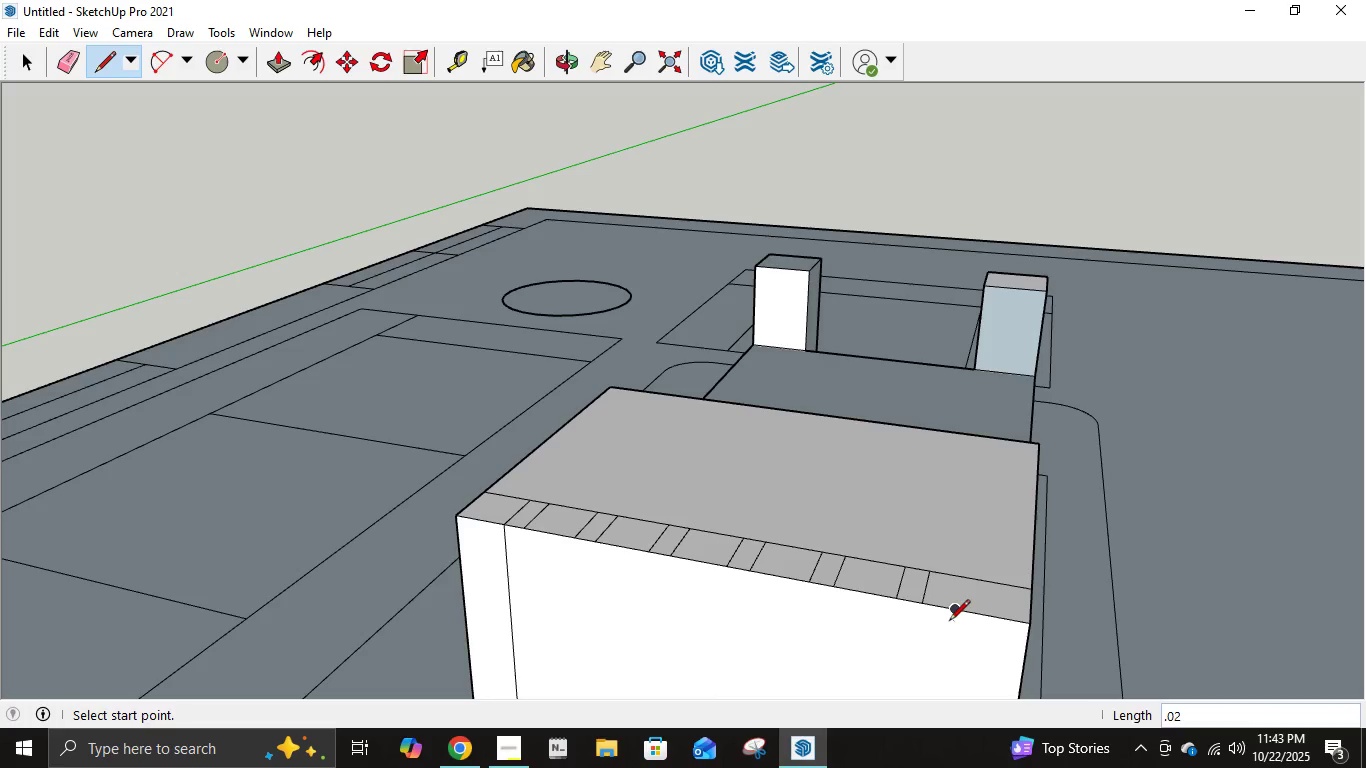 
key(Control+Z)
 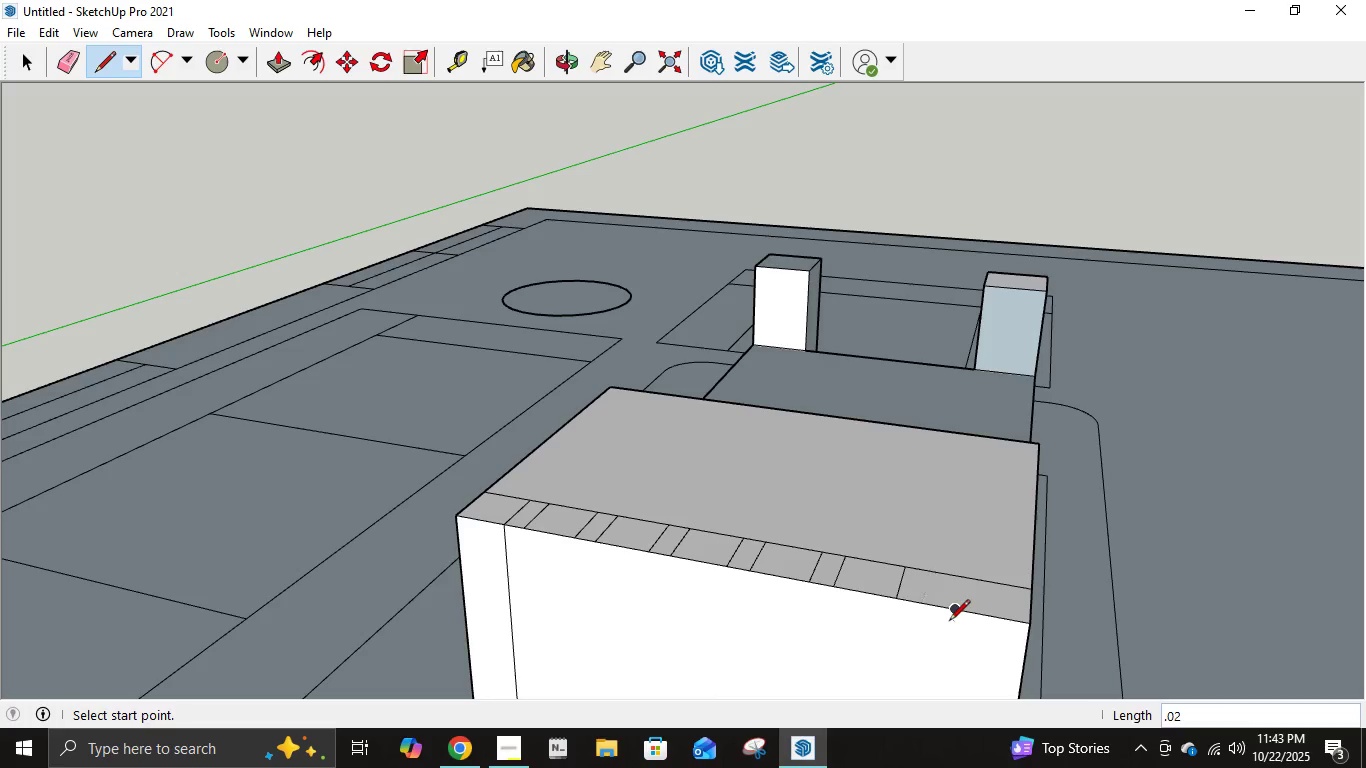 
key(Control+Z)
 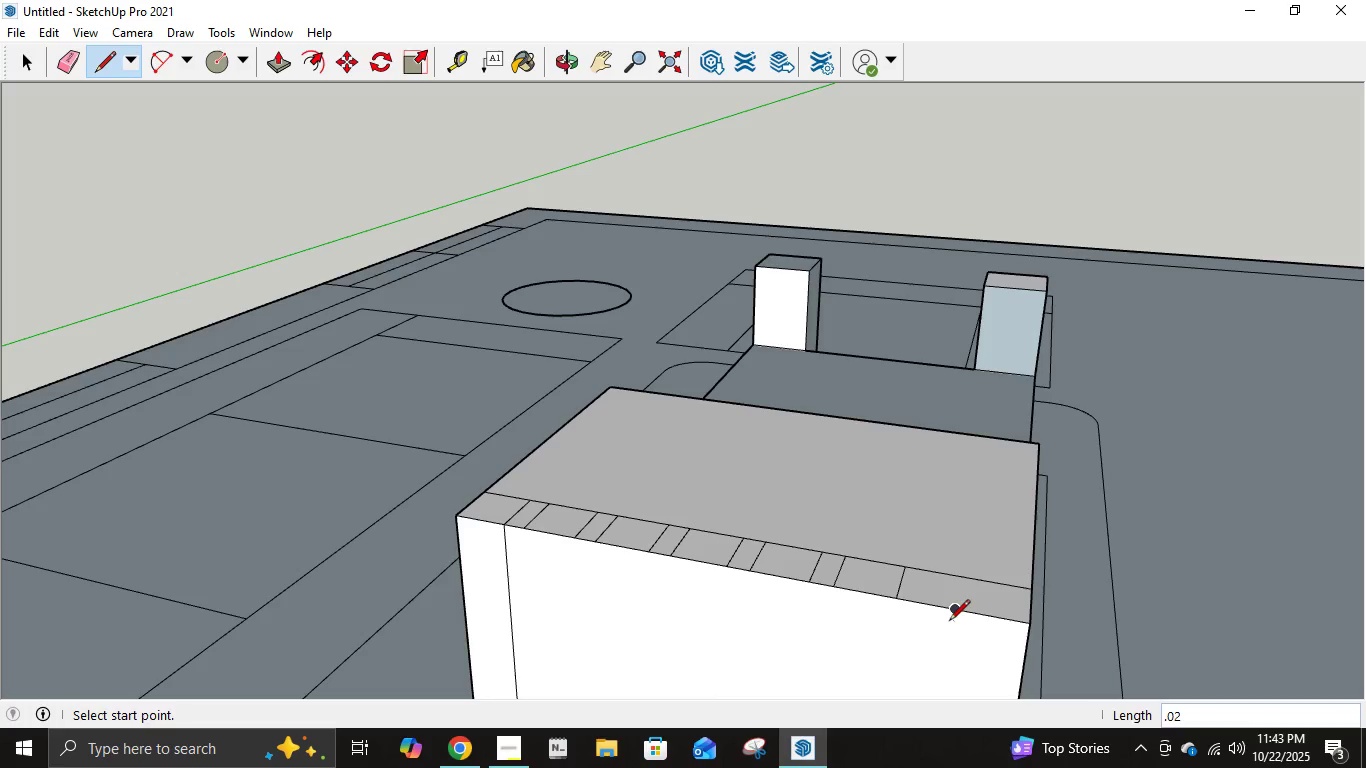 
key(Control+Z)
 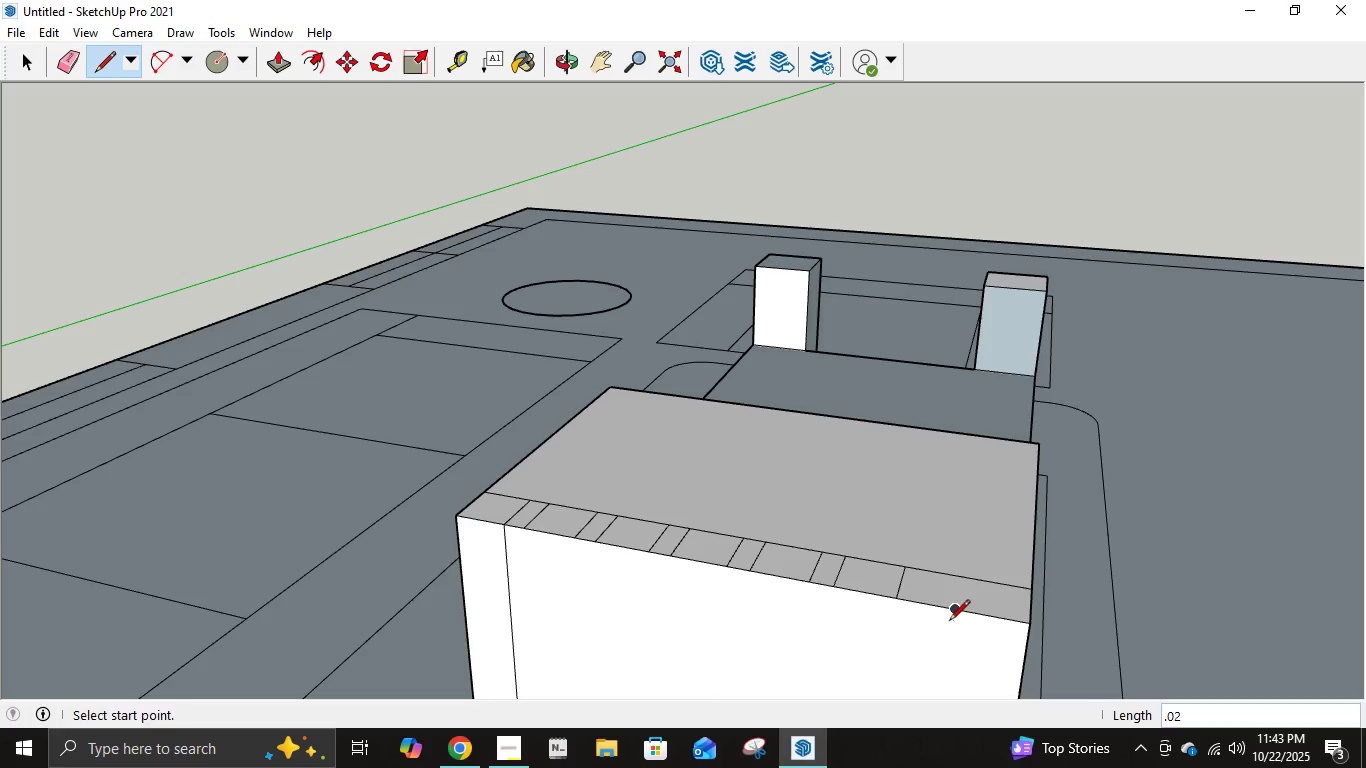 
key(Control+Z)
 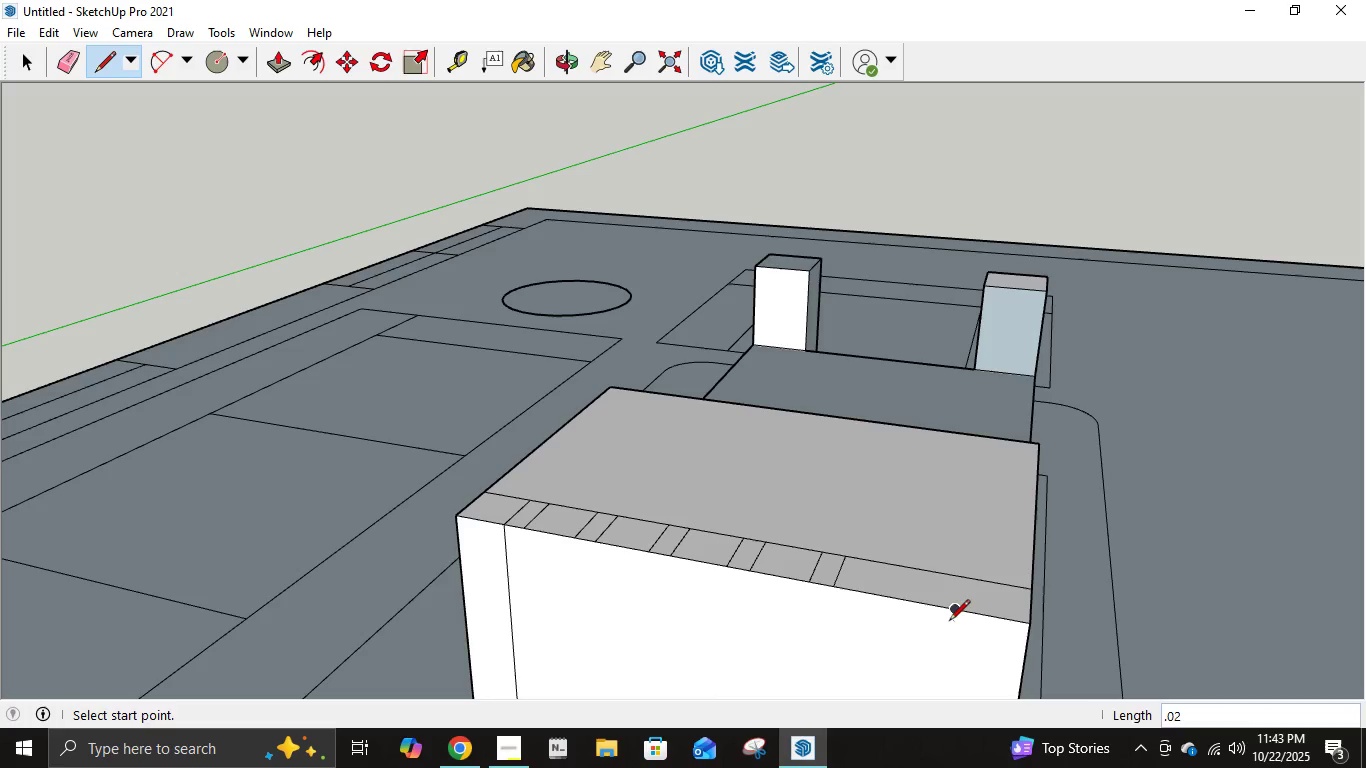 
key(Control+Z)
 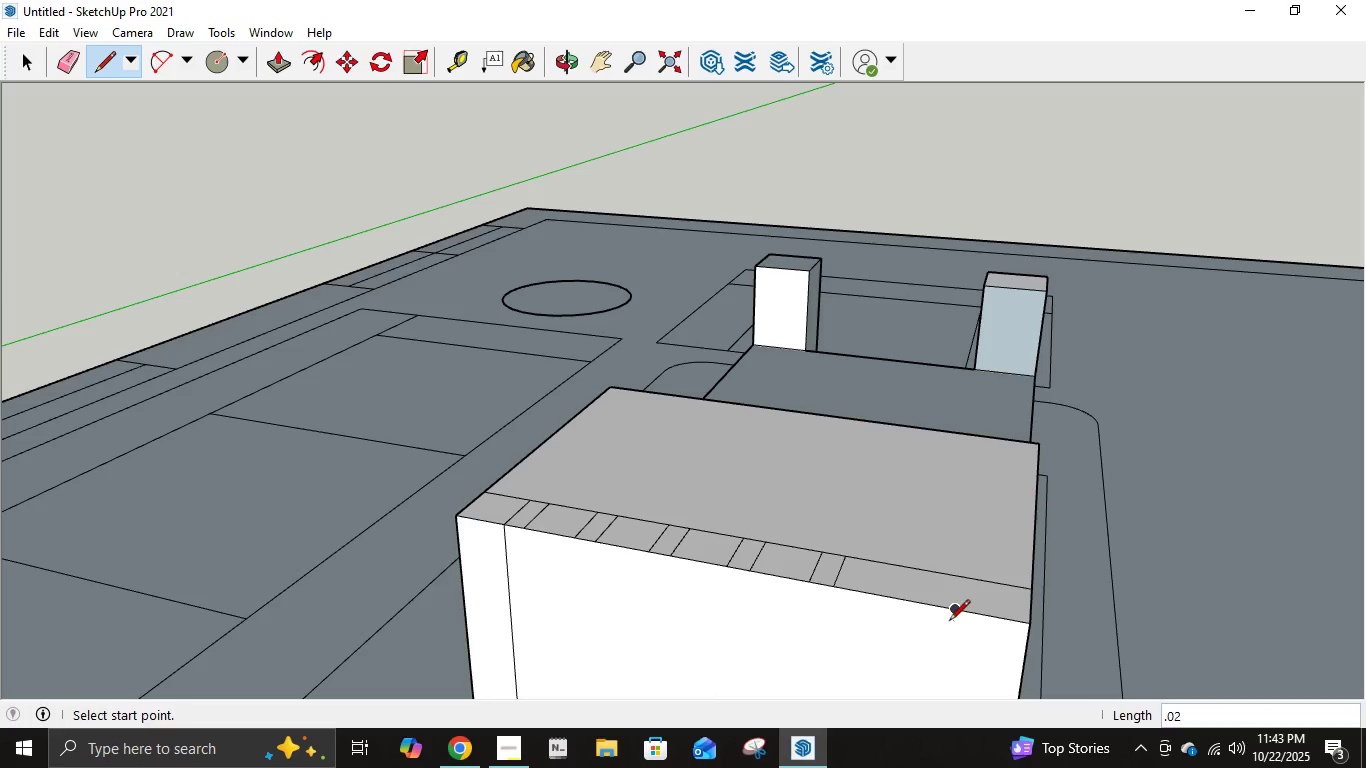 
key(Control+Z)
 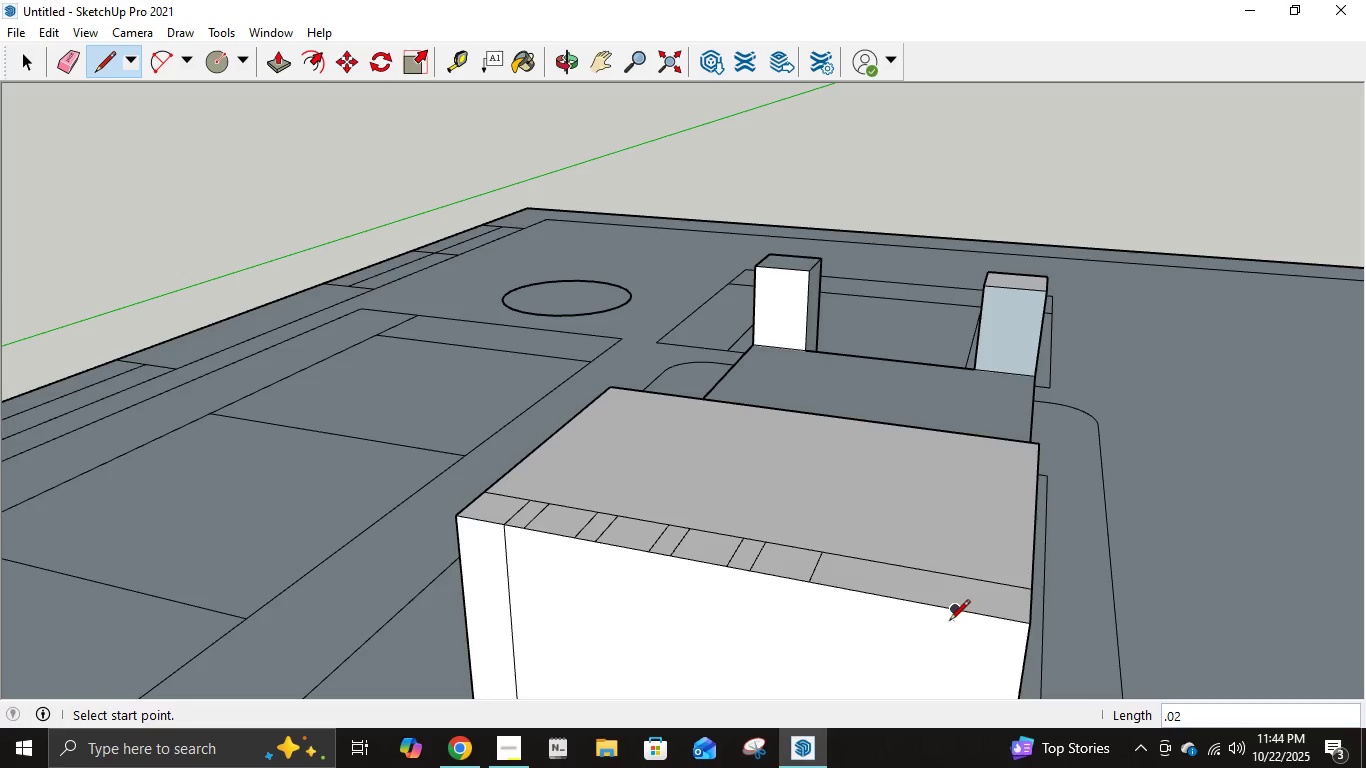 
key(Control+Z)
 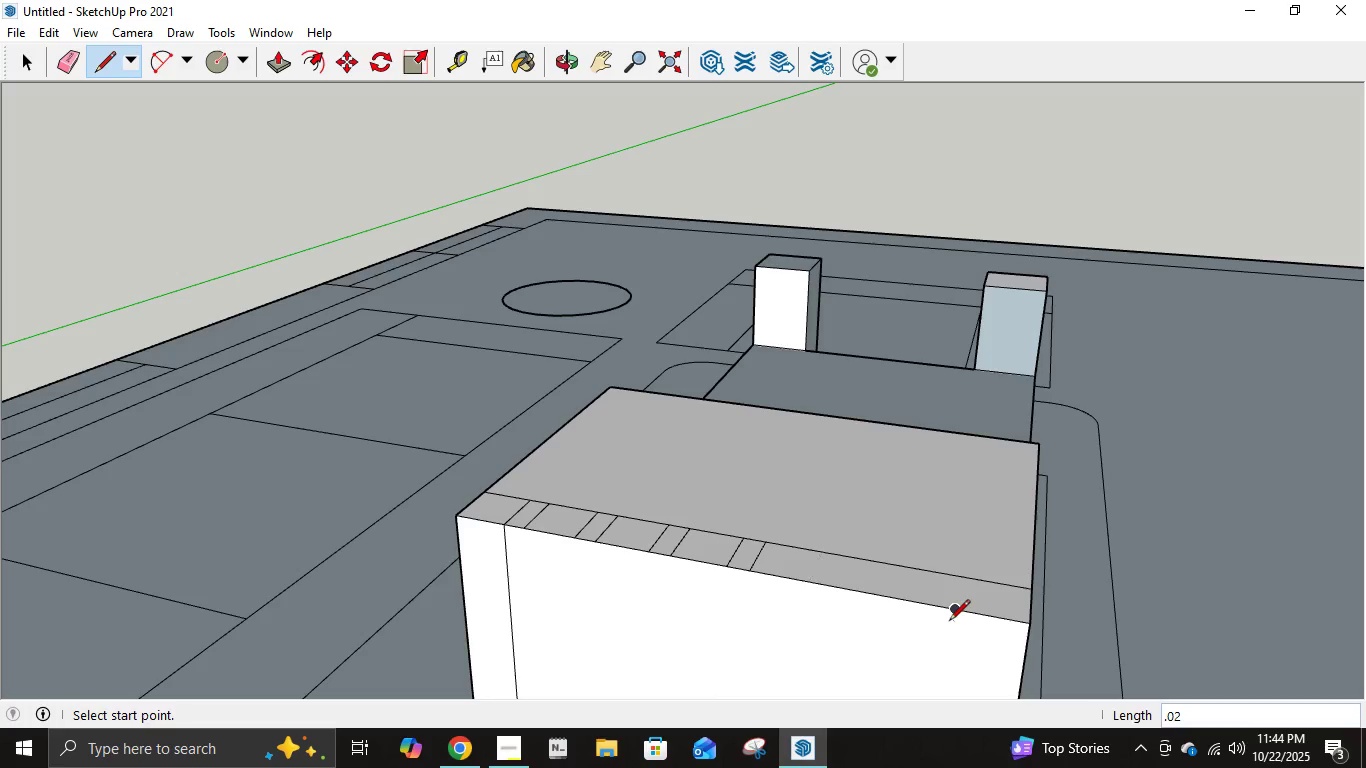 
key(Control+Z)
 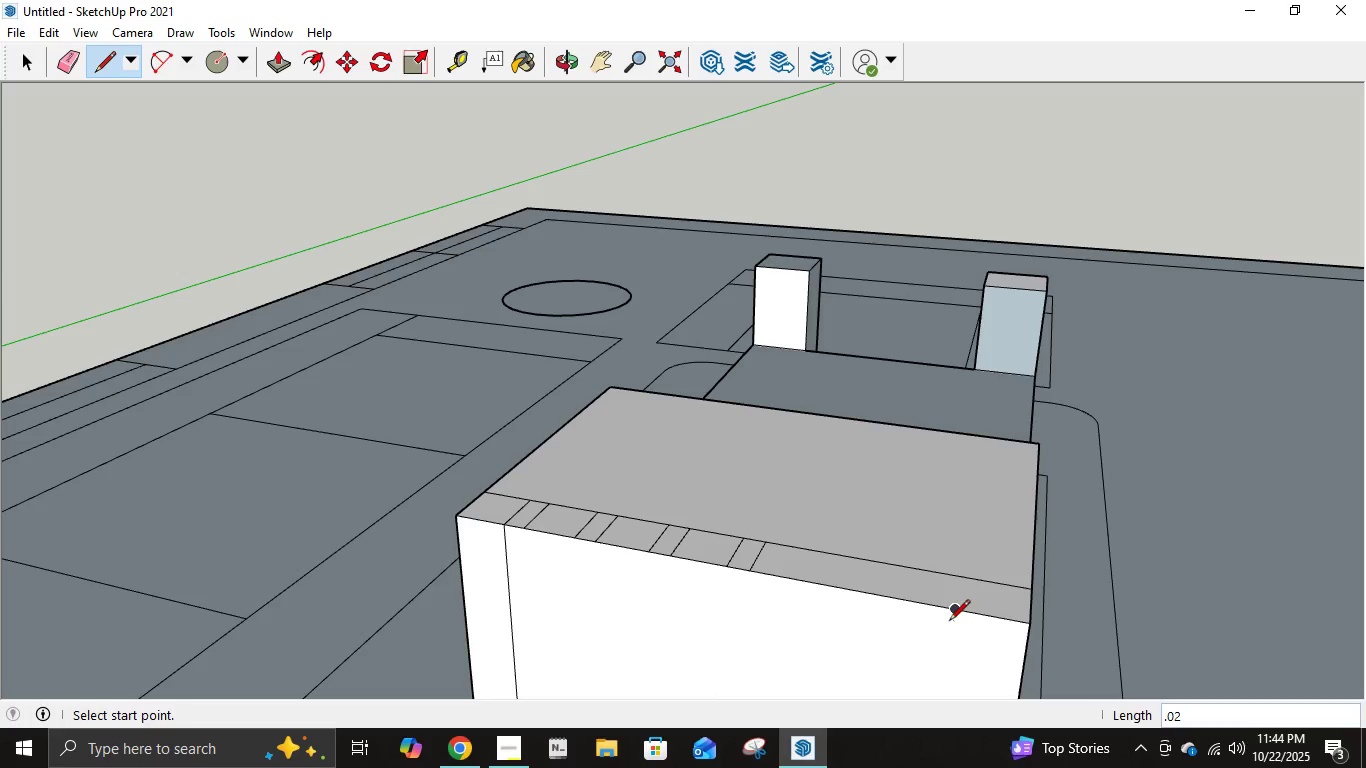 
key(Control+Z)
 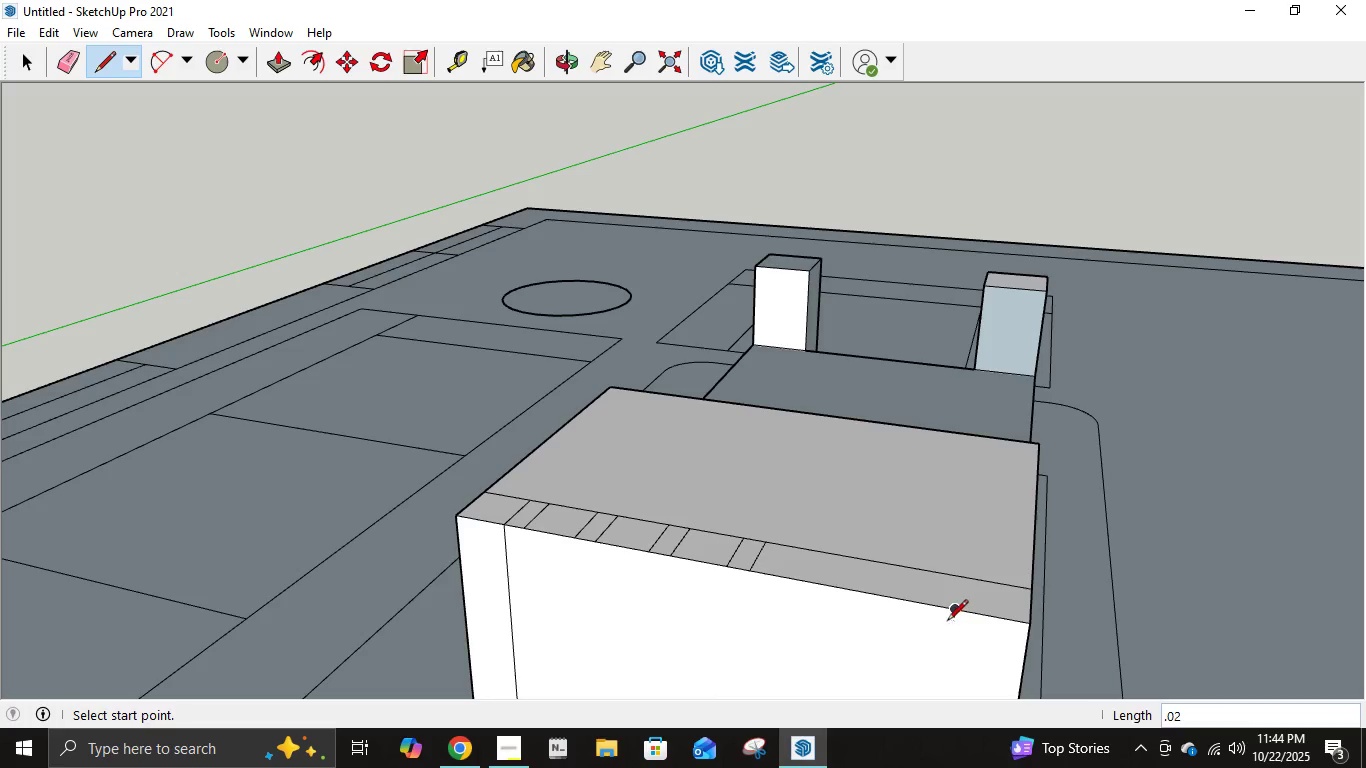 
key(Control+Z)
 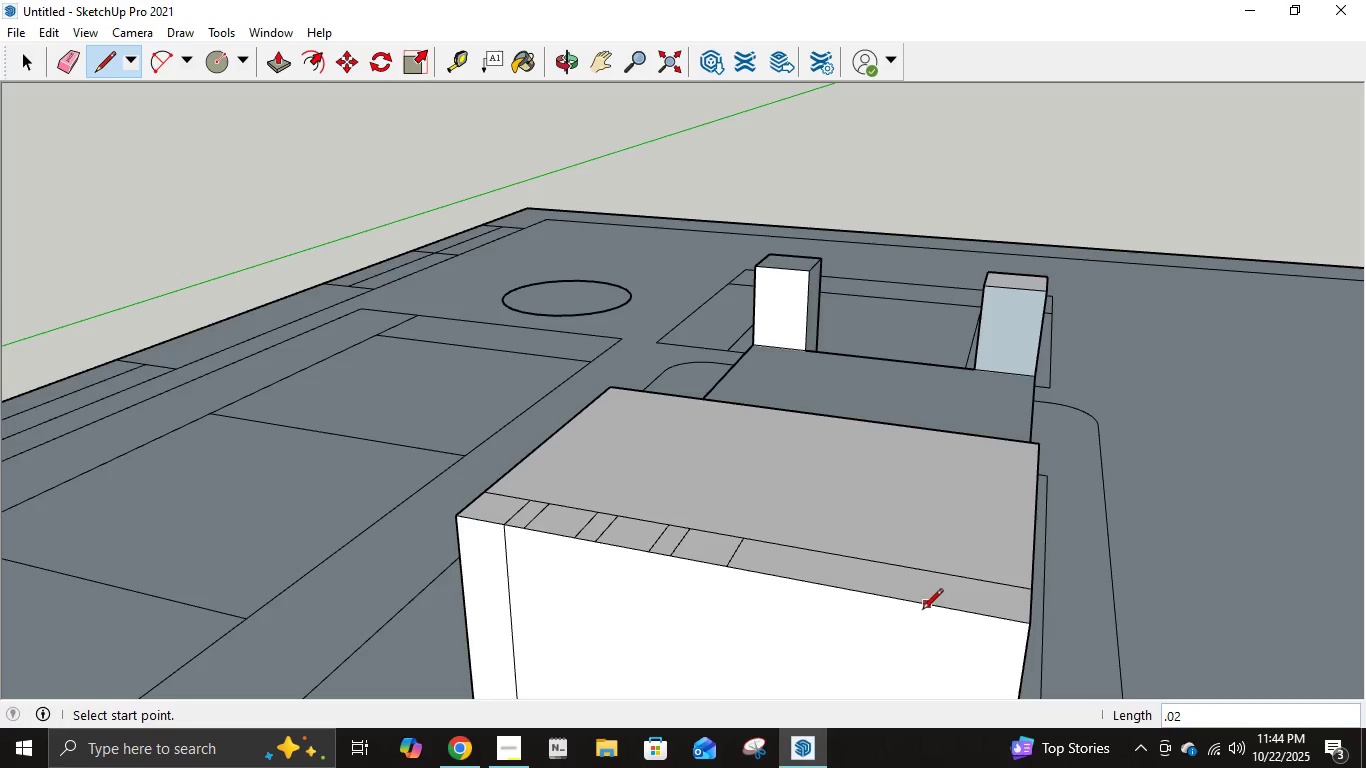 
key(Control+Z)
 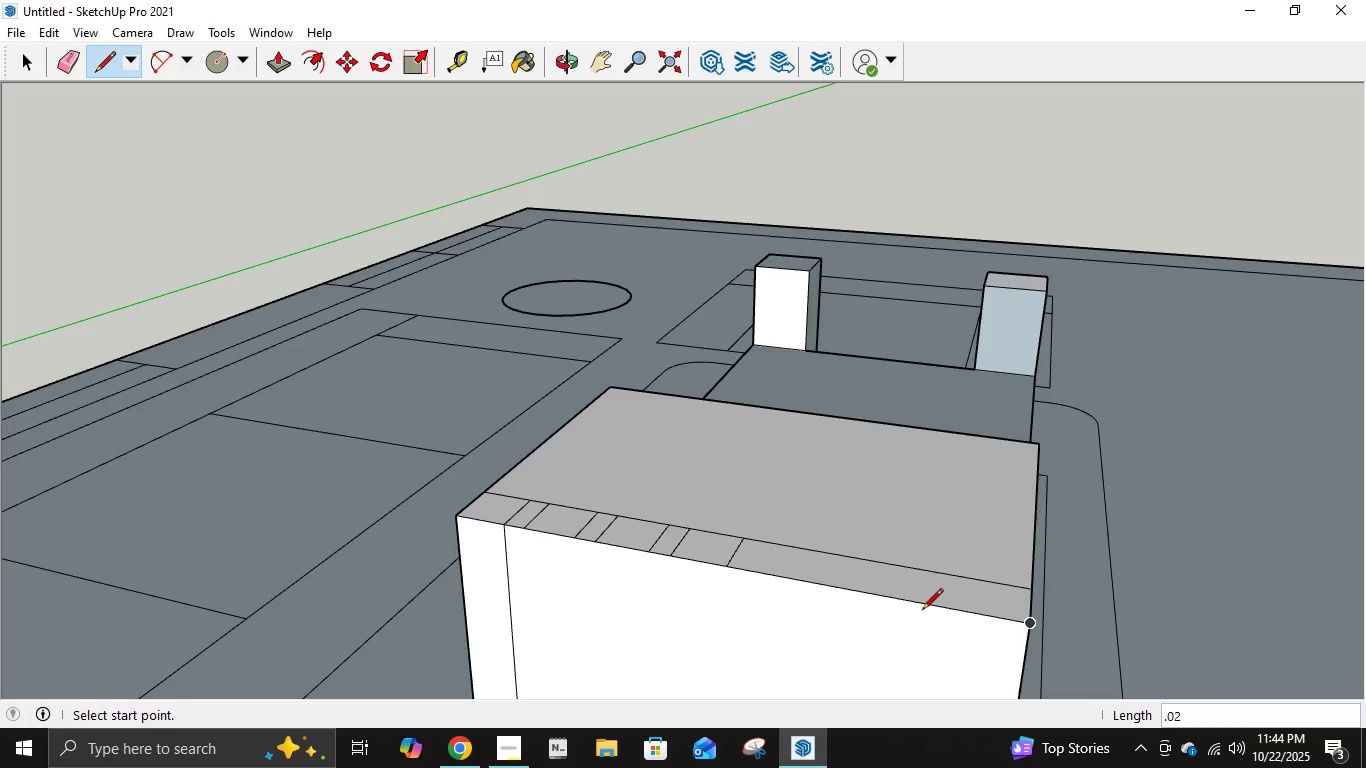 
key(Control+Z)
 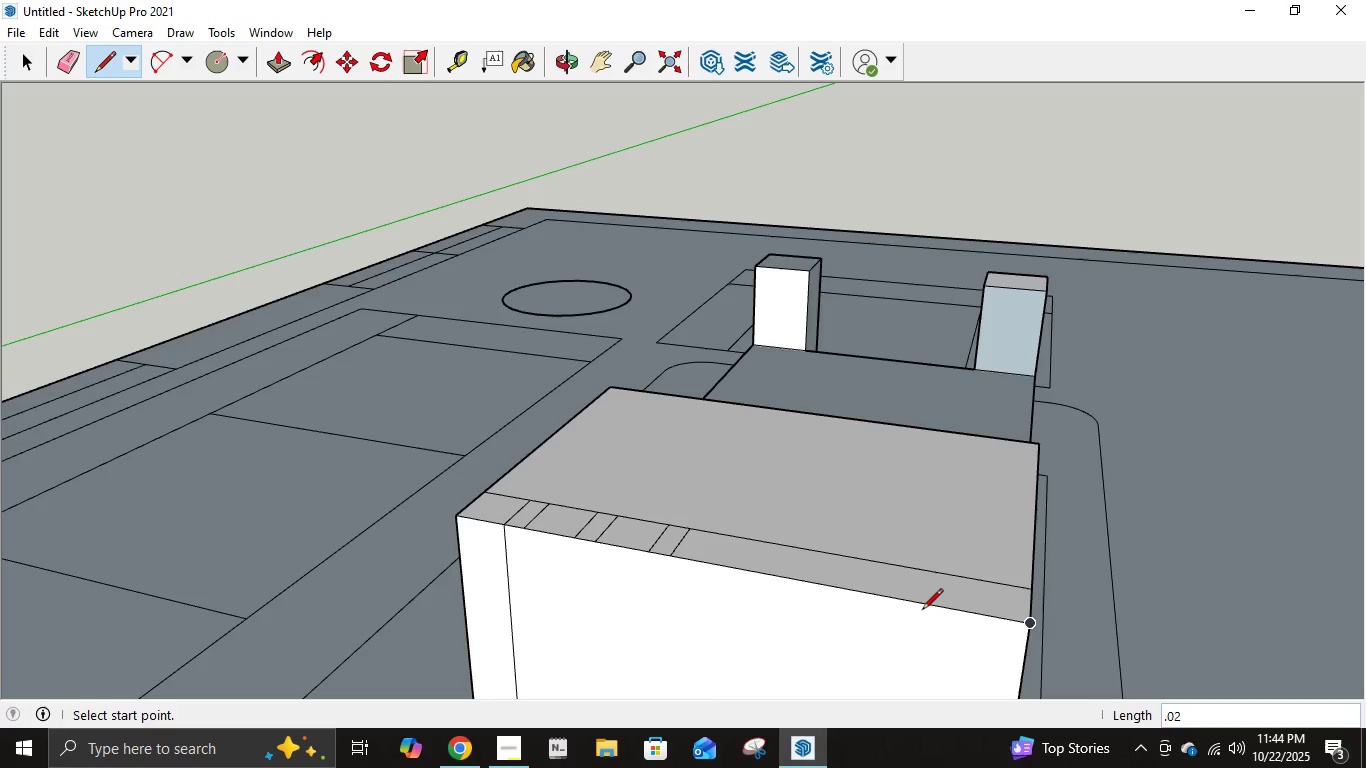 
key(Control+Z)
 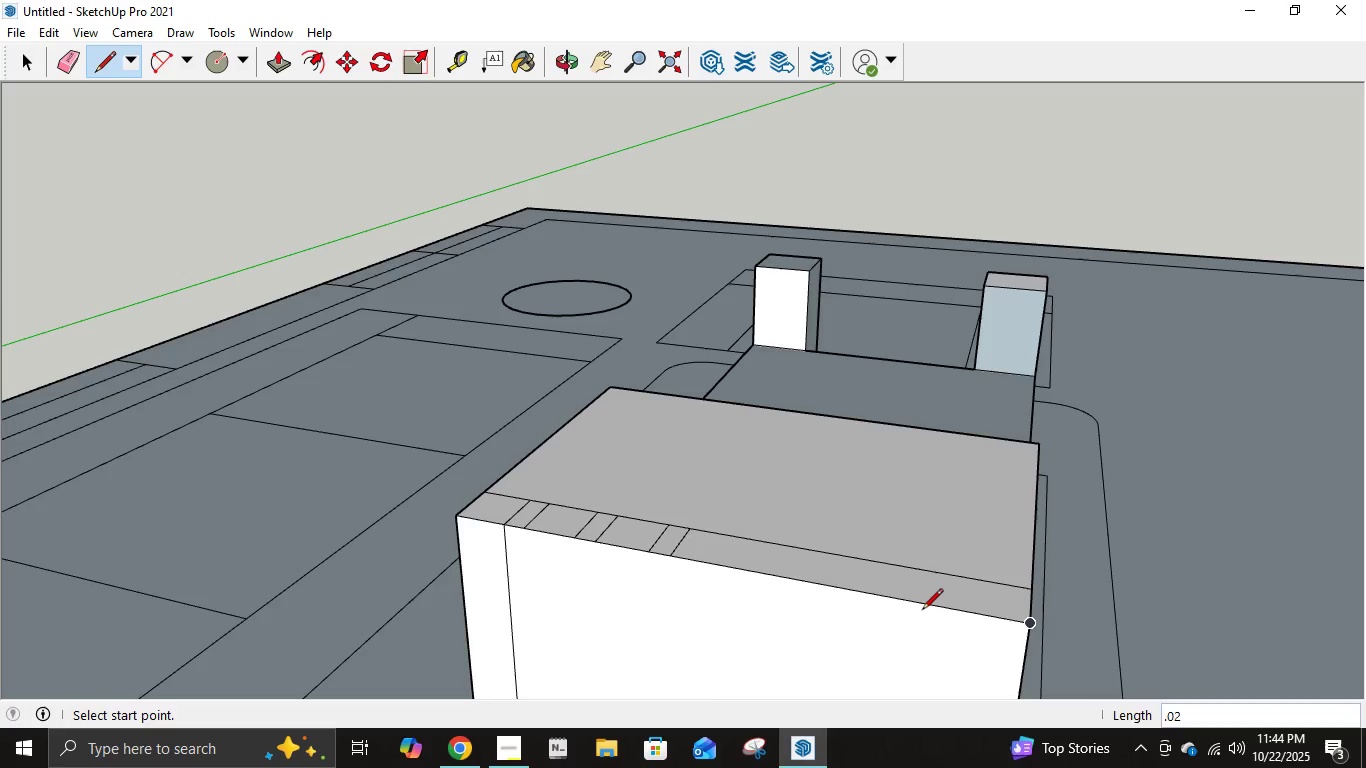 
key(Control+Z)
 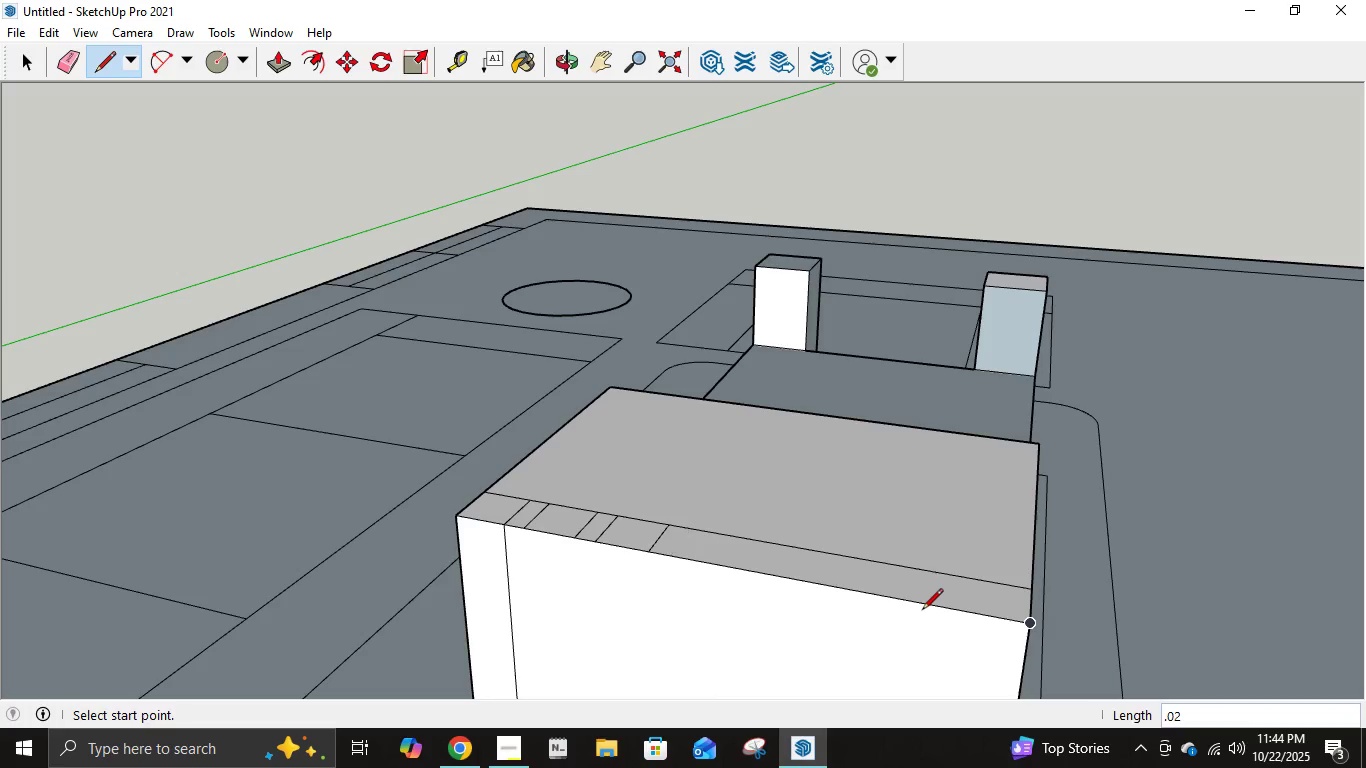 
key(Control+Z)
 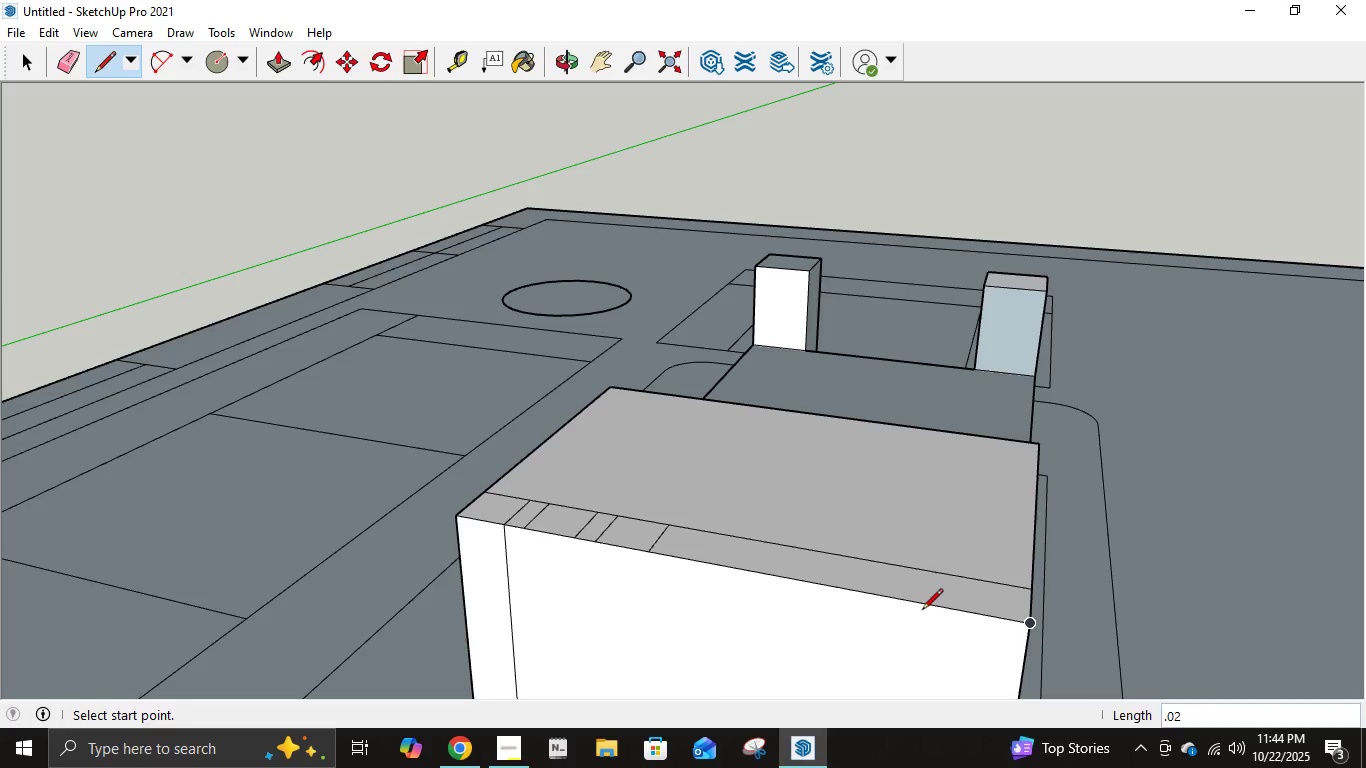 
key(Control+Z)
 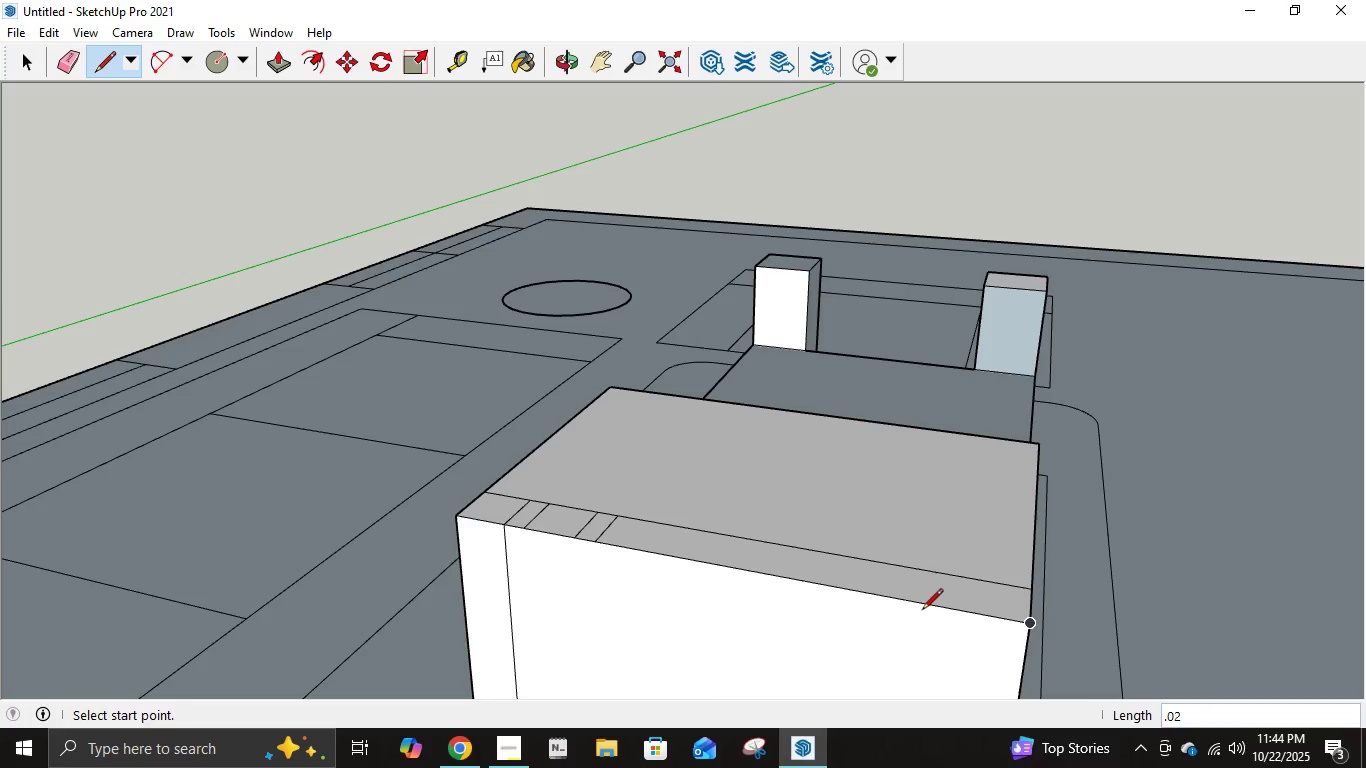 
key(Control+Z)
 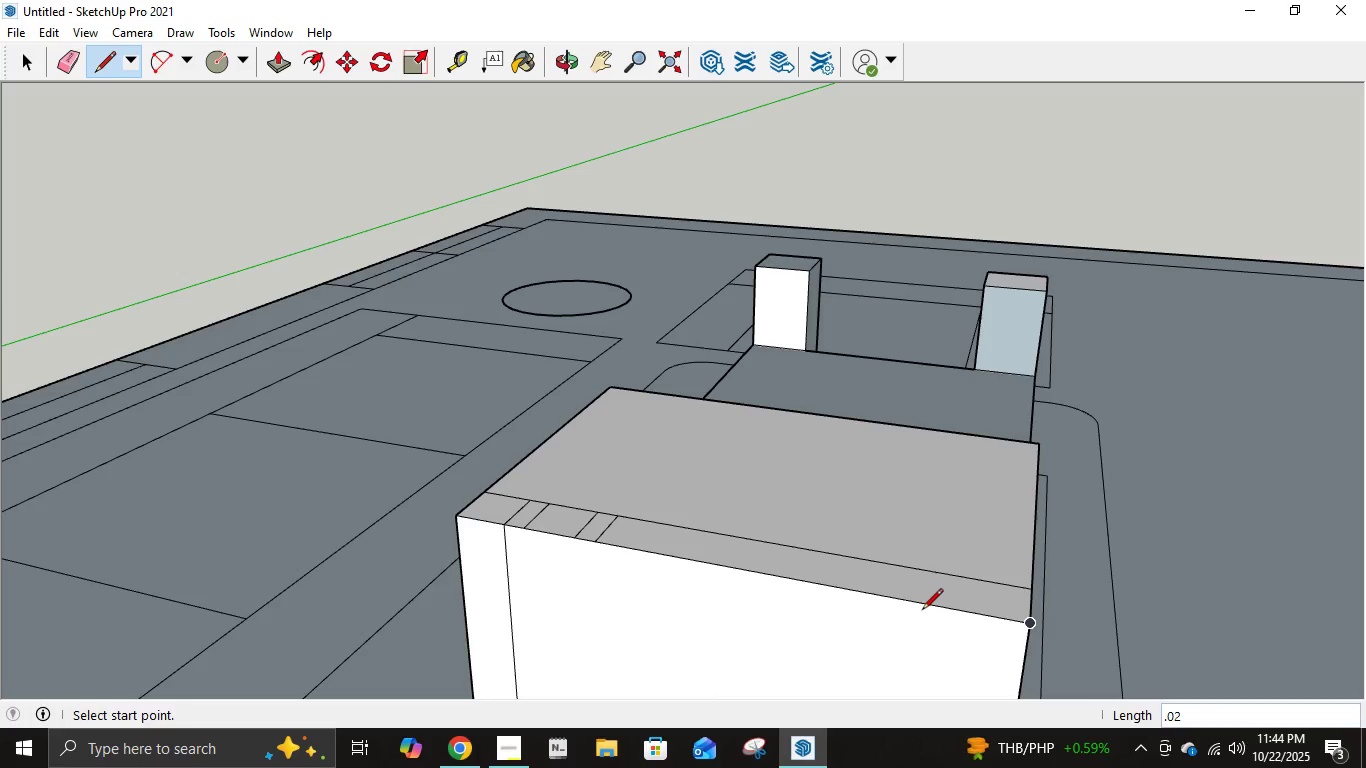 
key(Control+Z)
 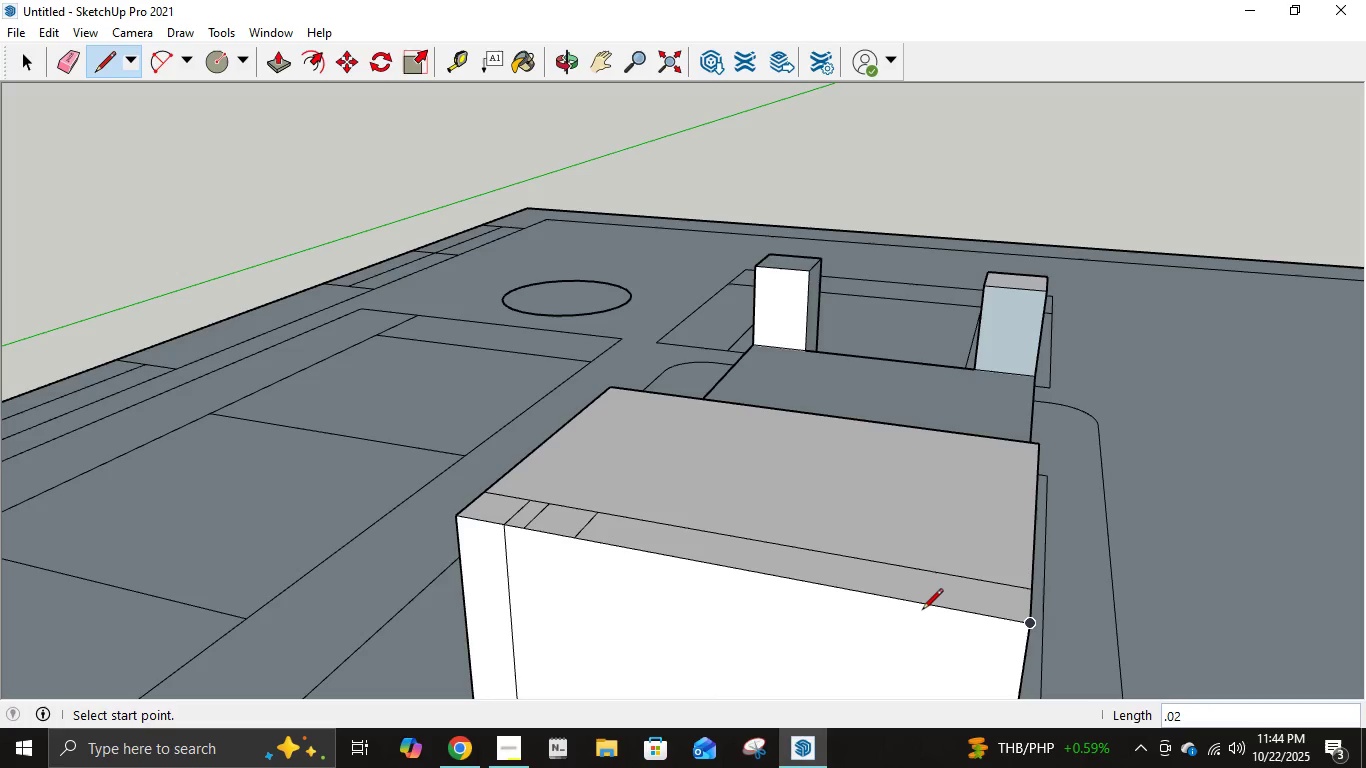 
key(Control+Z)
 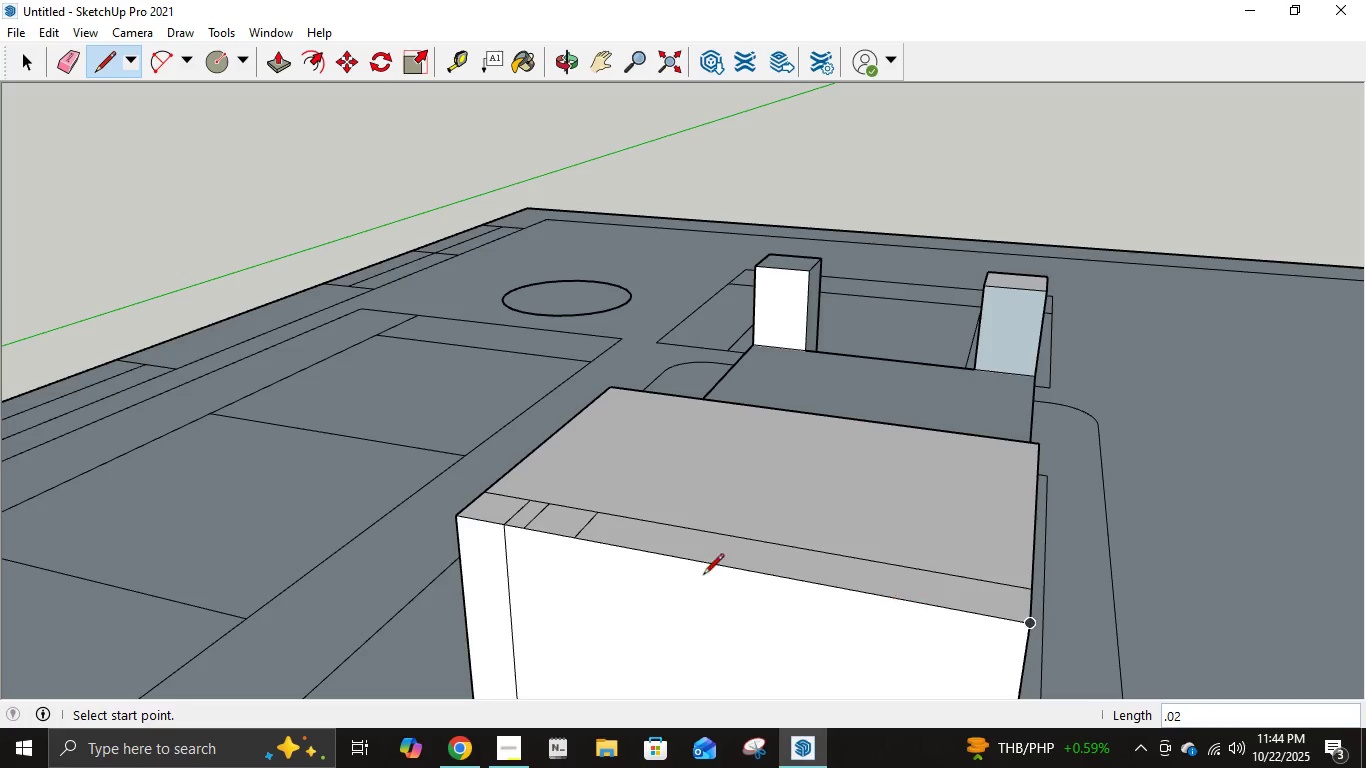 
key(Control+ControlLeft)
 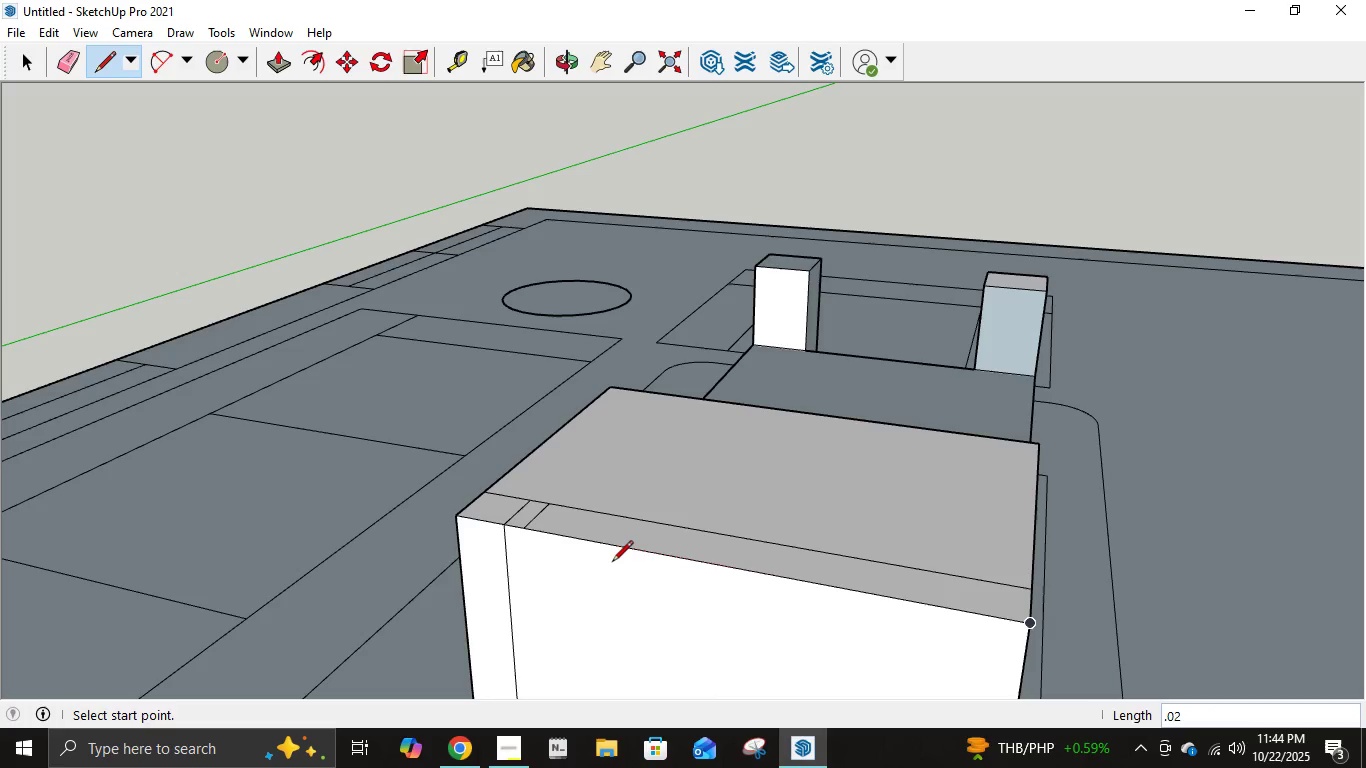 
key(Control+Z)
 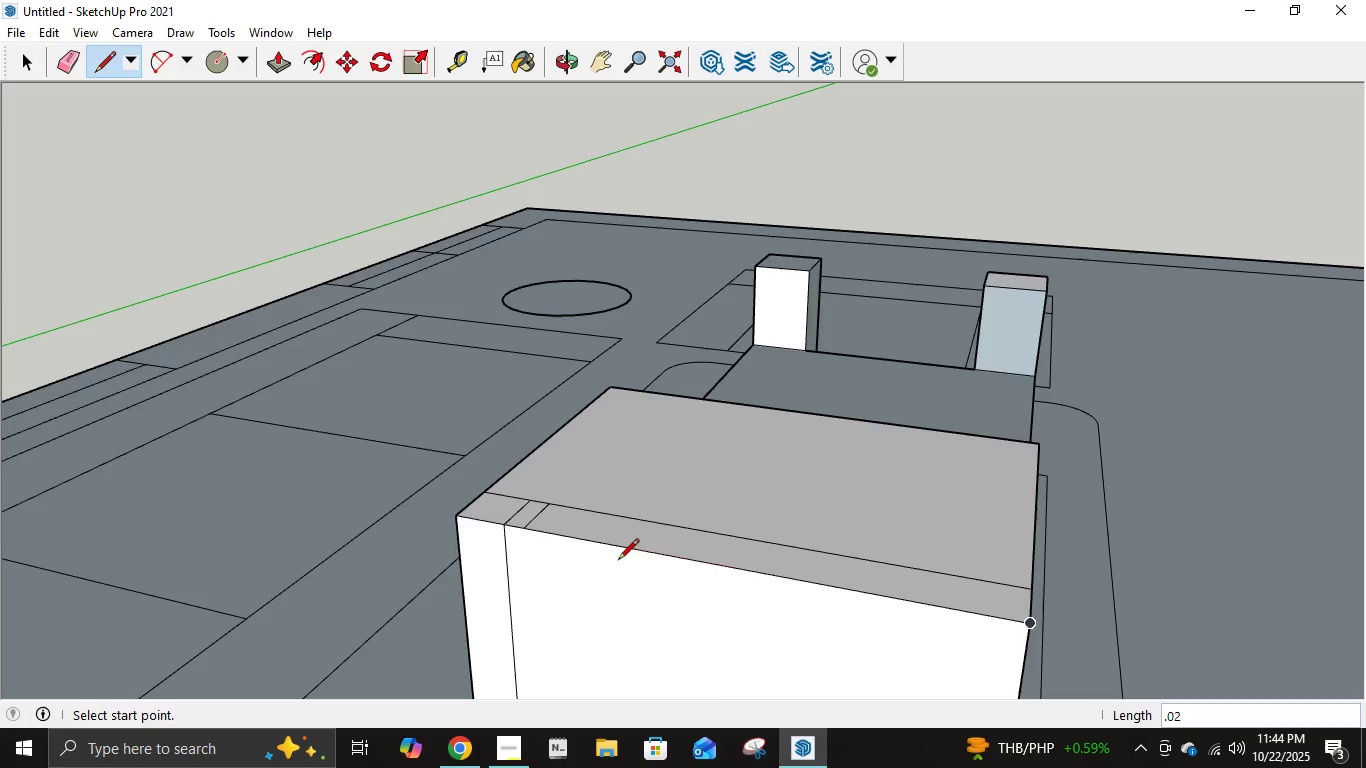 
key(Control+ControlLeft)
 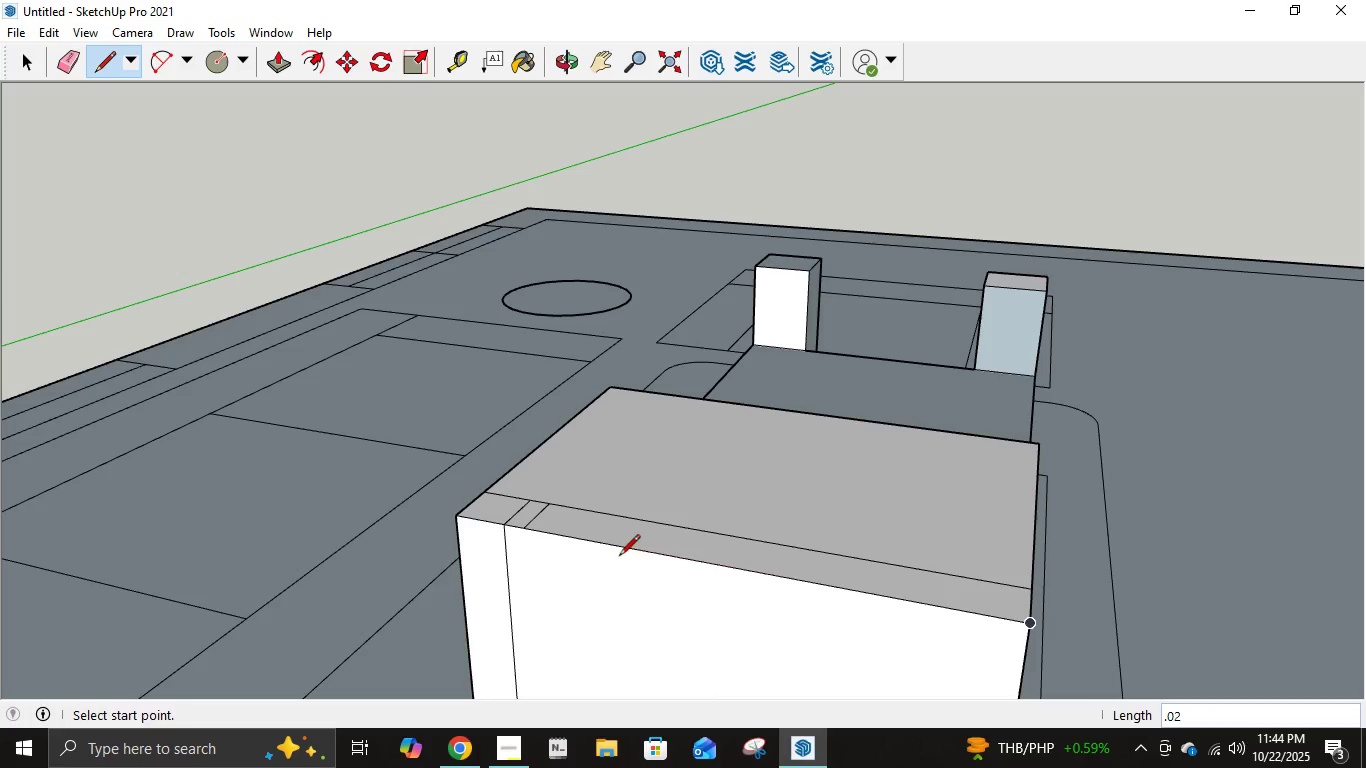 
key(Control+Z)
 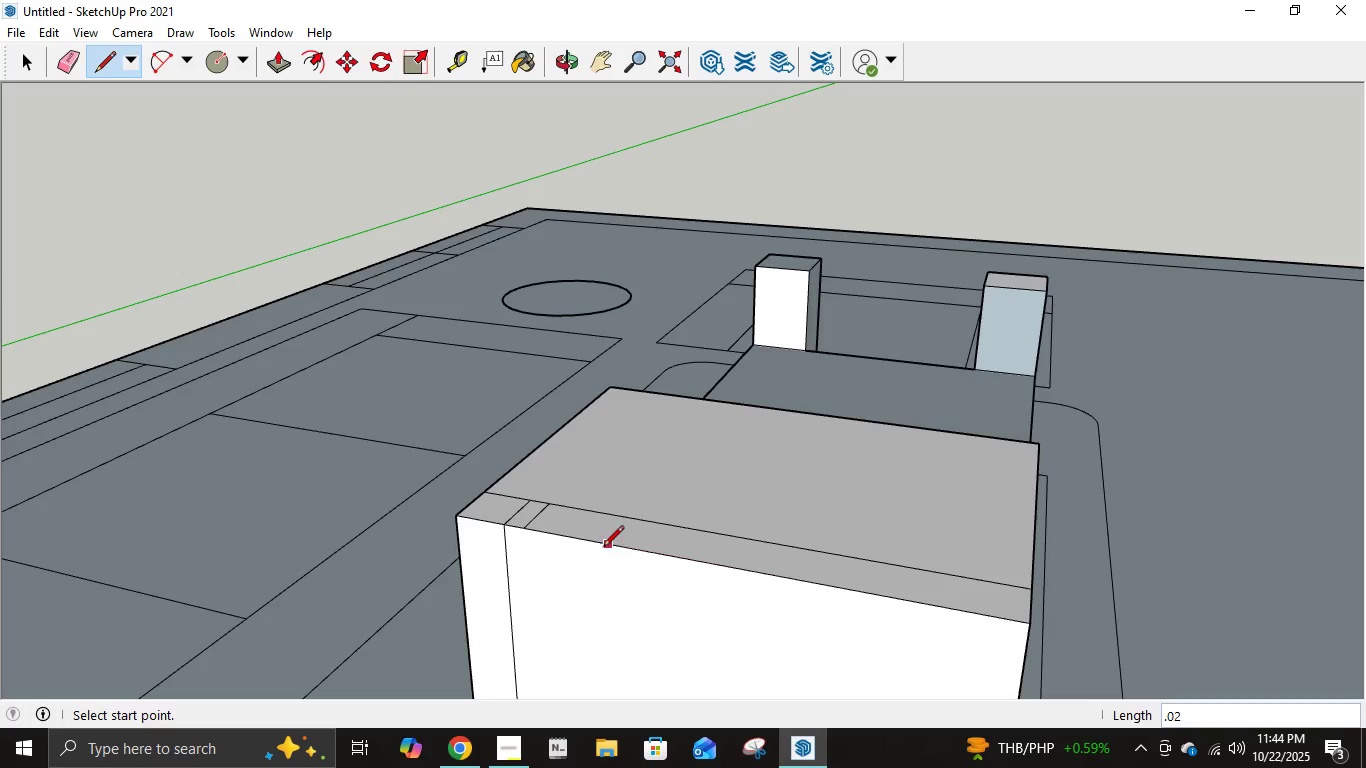 
key(Control+ControlLeft)
 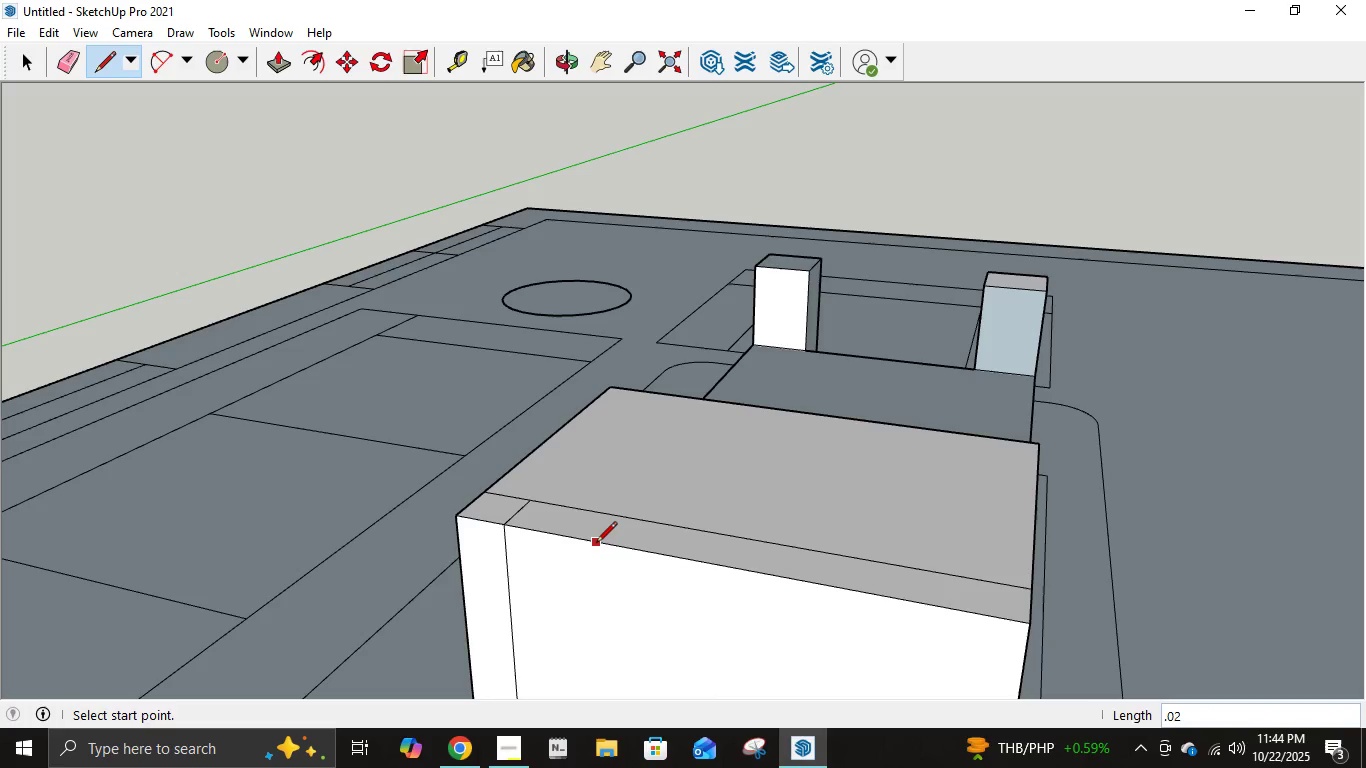 
key(Control+Z)
 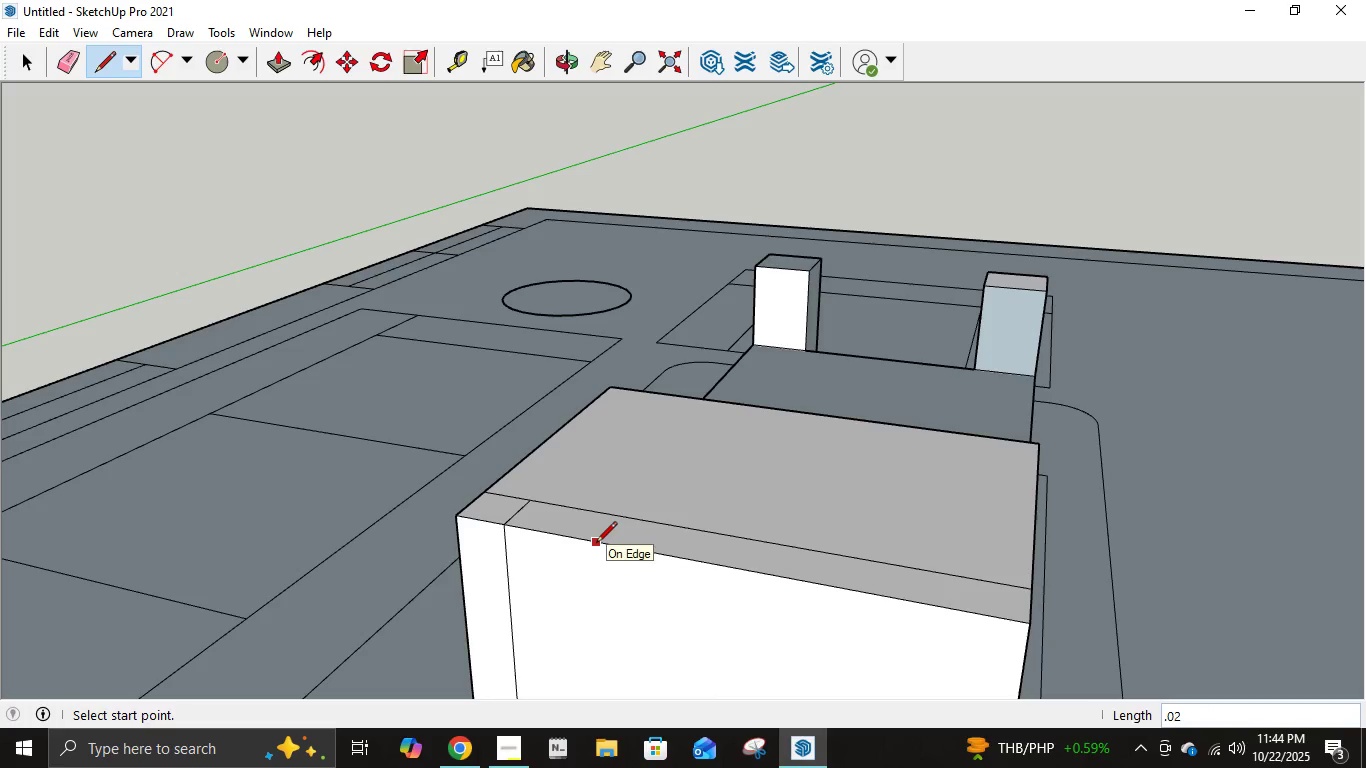 
key(Control+ControlLeft)
 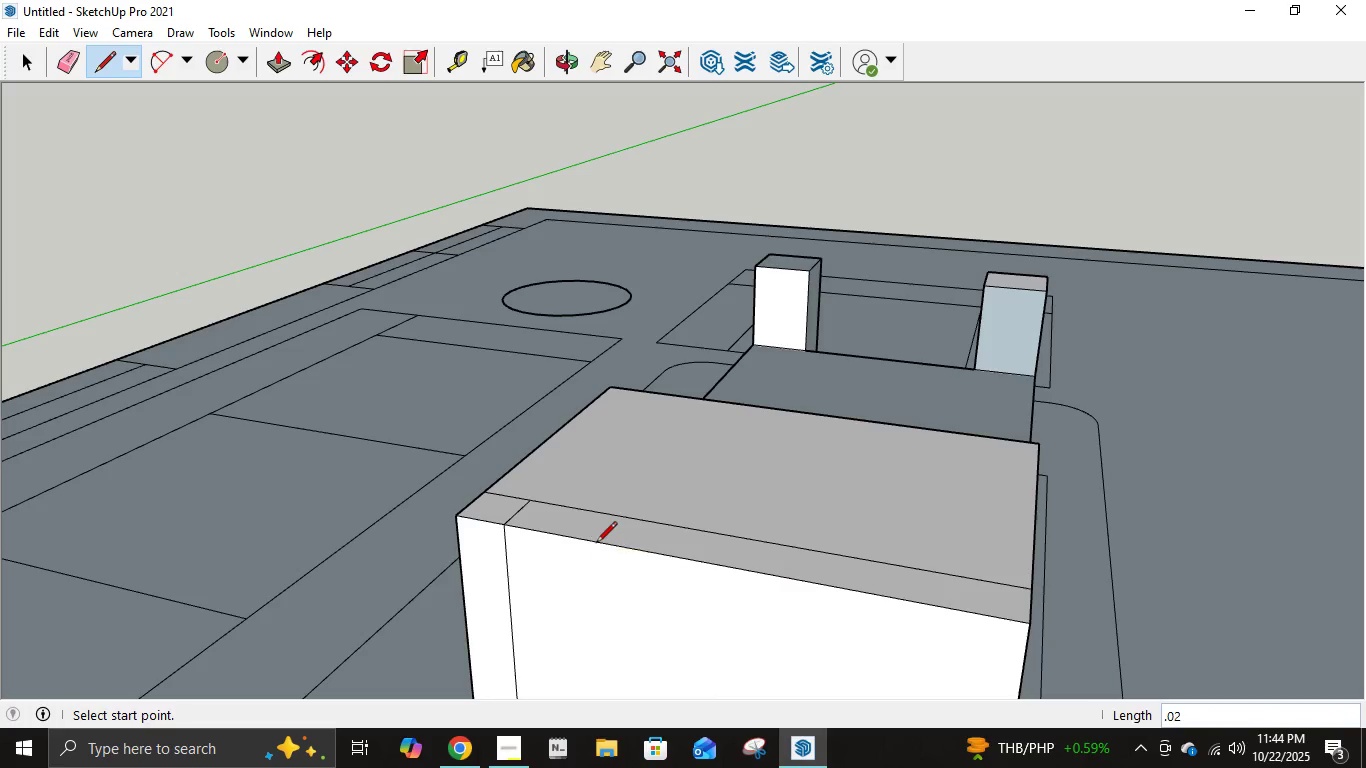 
key(Control+Z)
 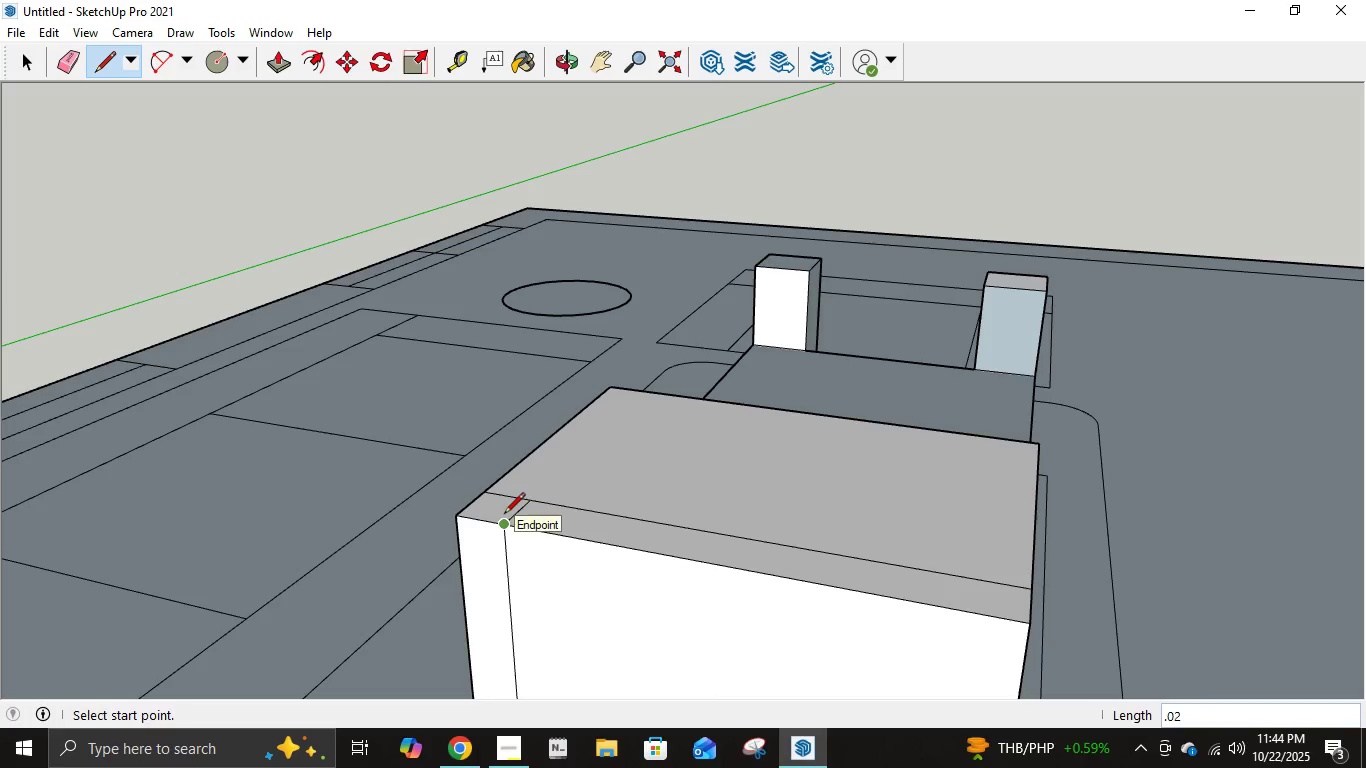 
key(Control+Z)
 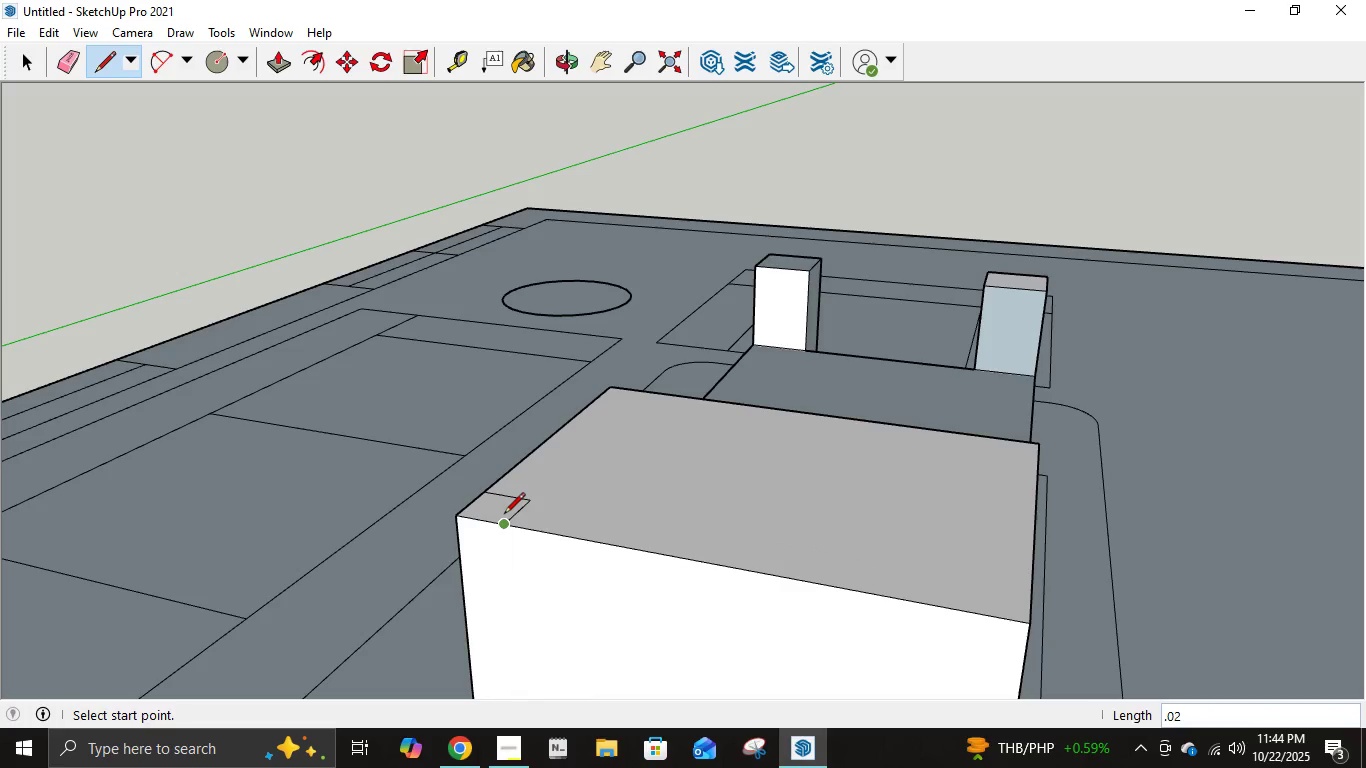 
key(Control+Z)
 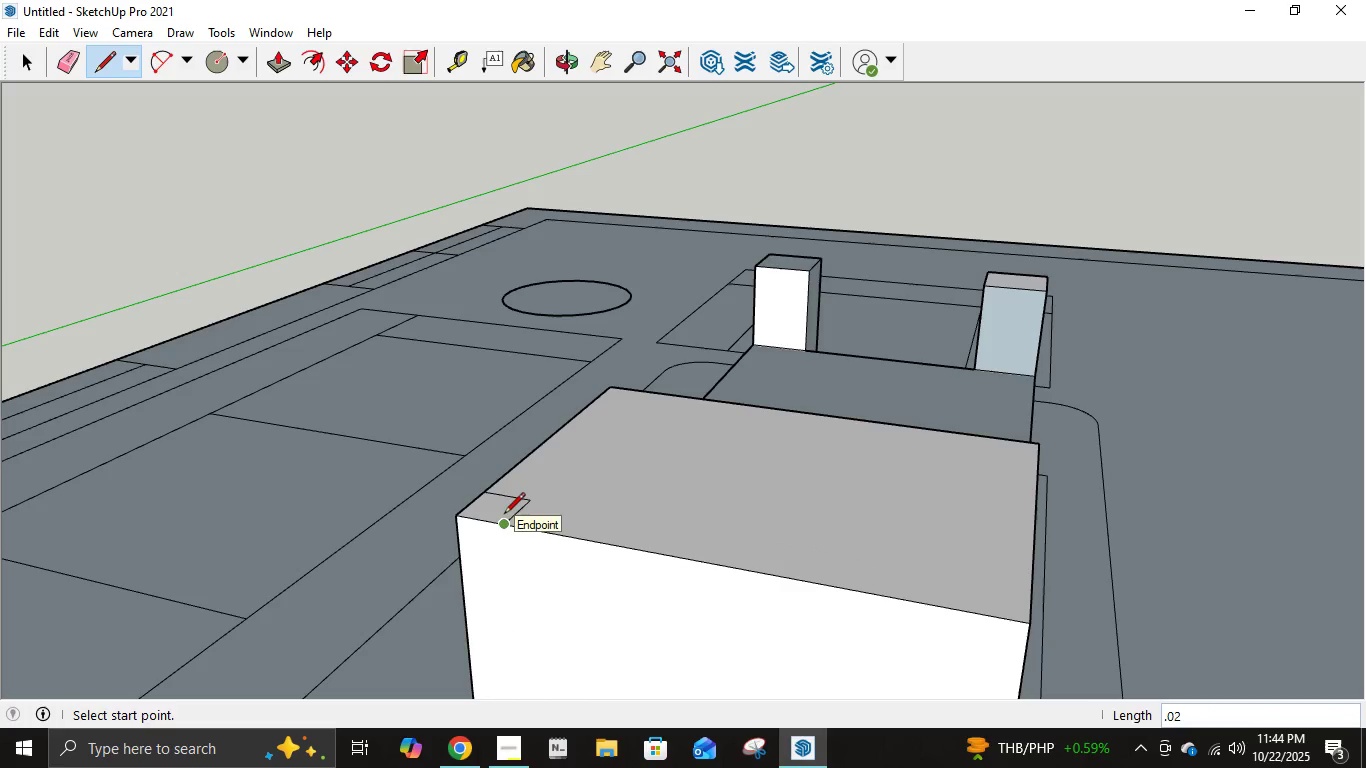 
key(Control+Z)
 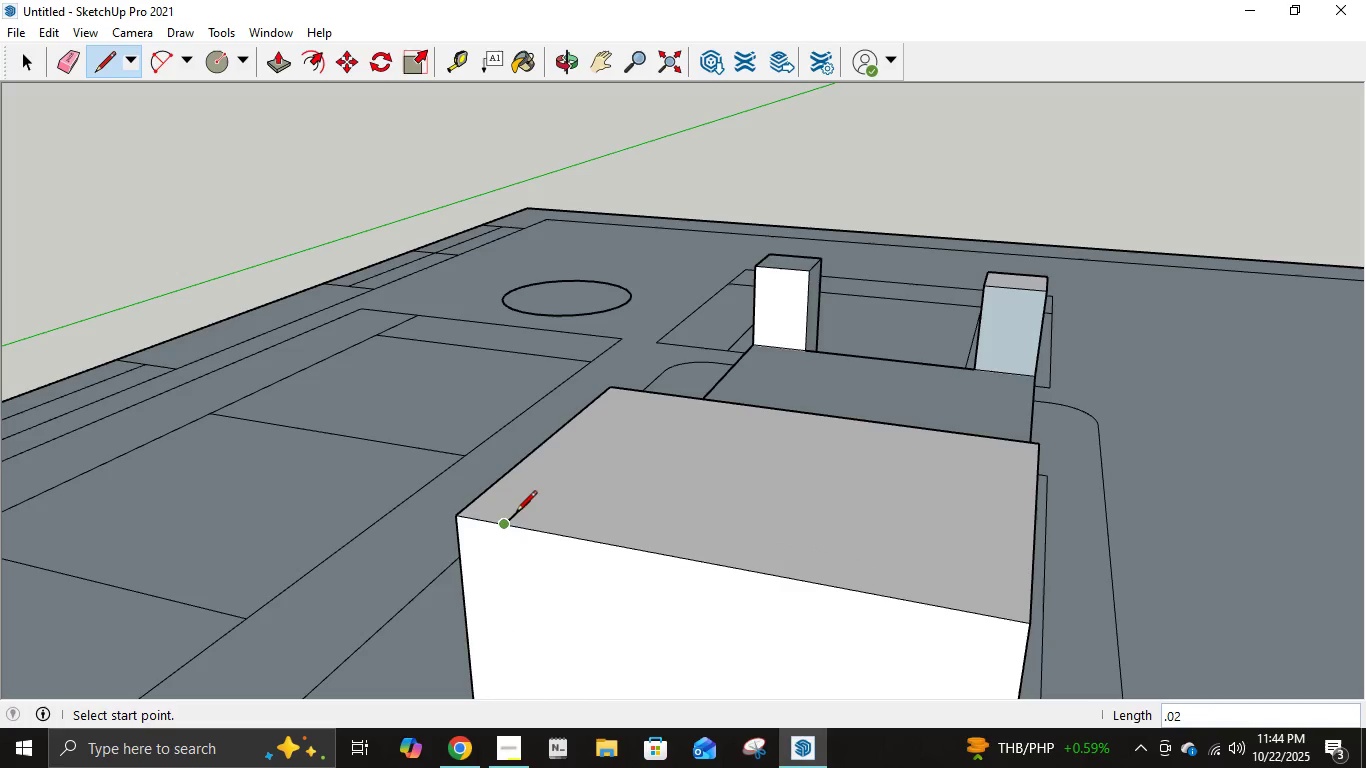 
key(Control+Z)
 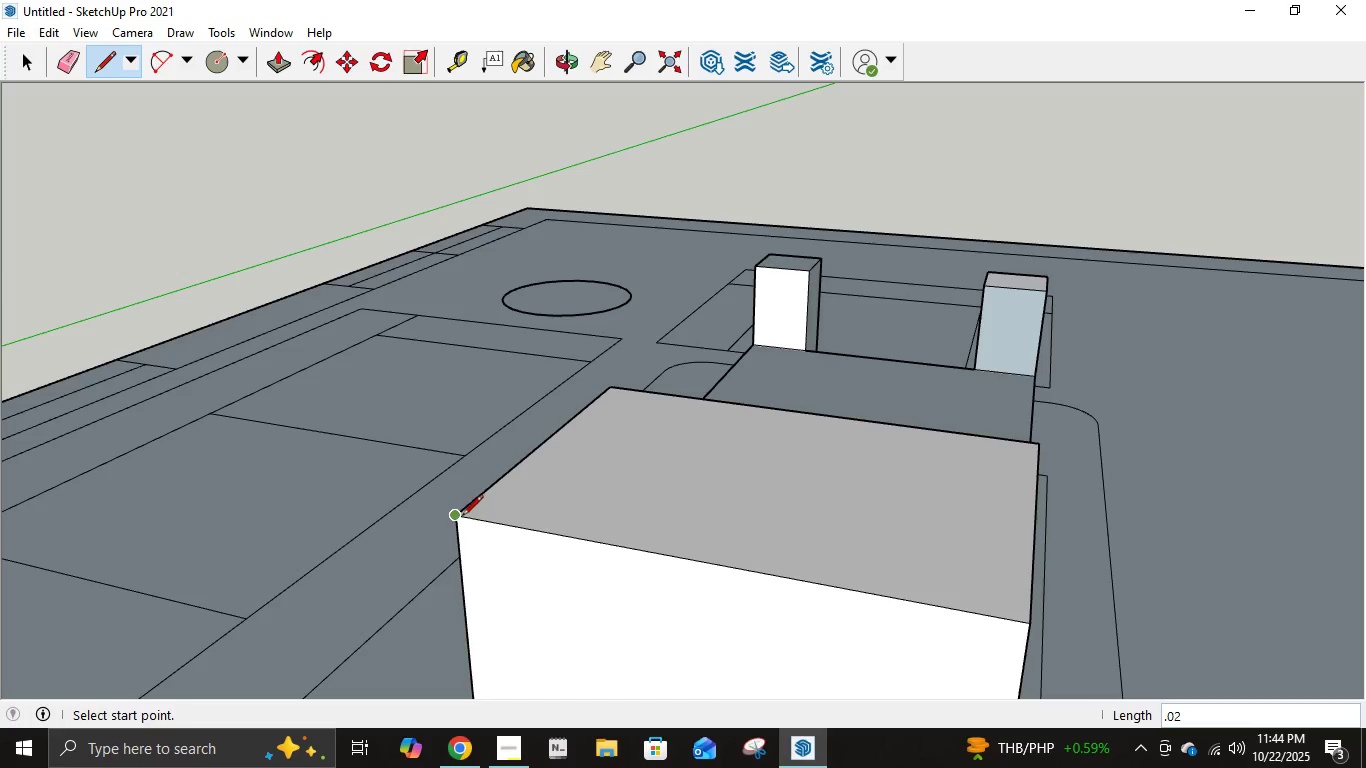 
left_click([456, 520])
 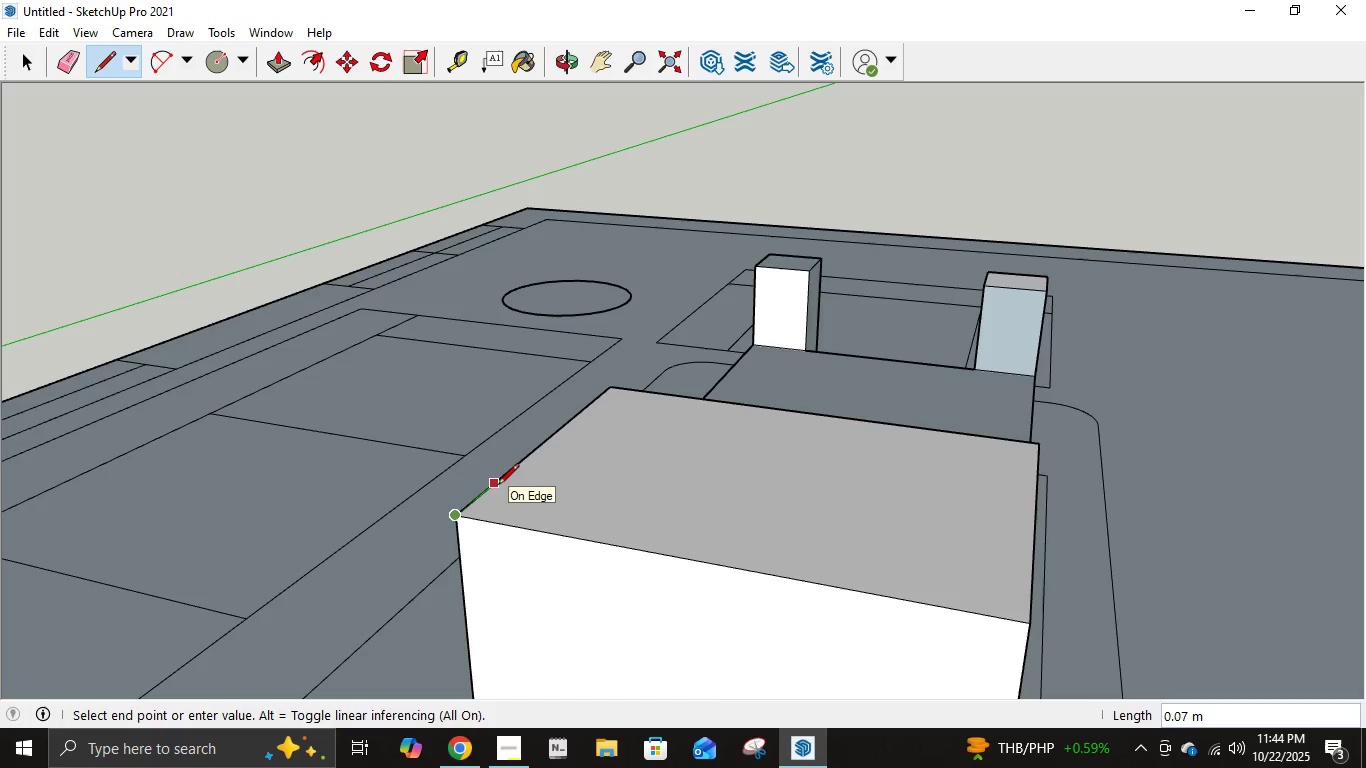 
key(NumpadDecimal)
 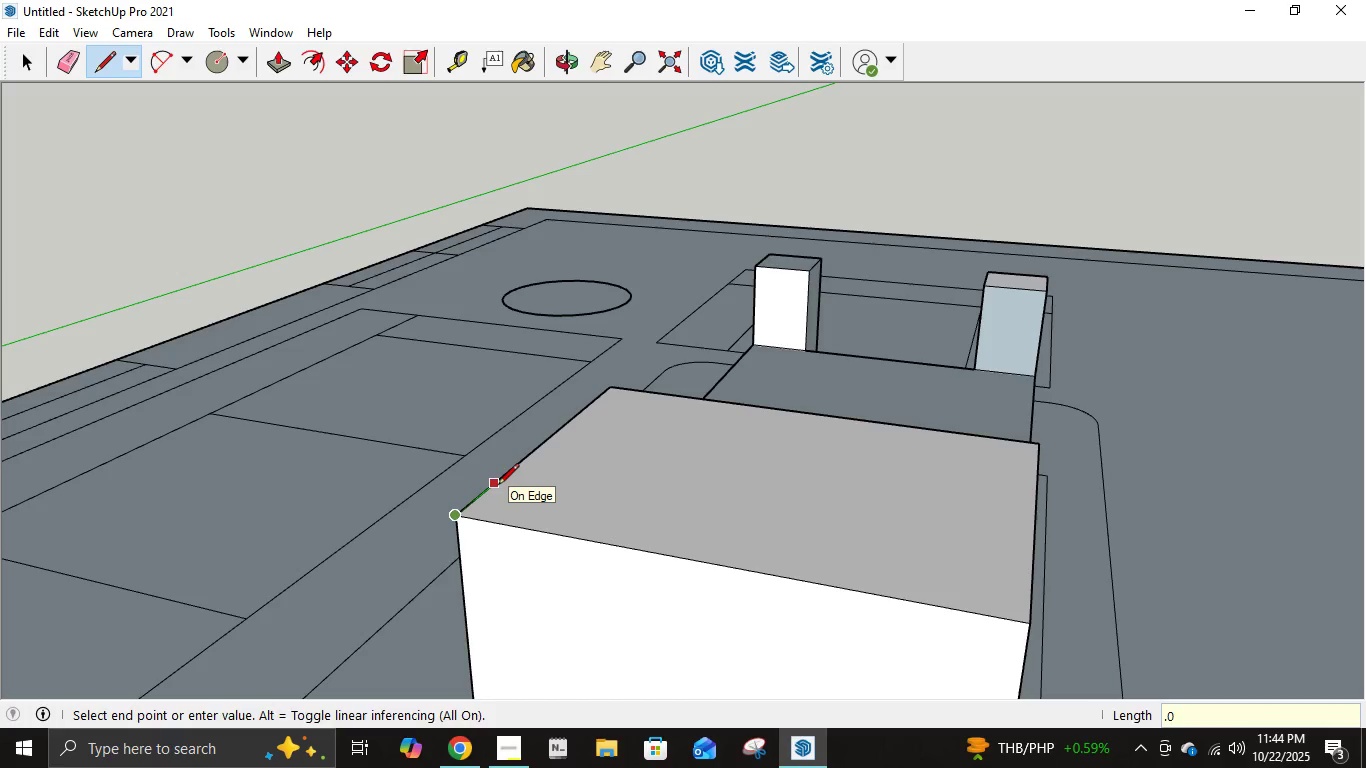 
key(Numpad0)
 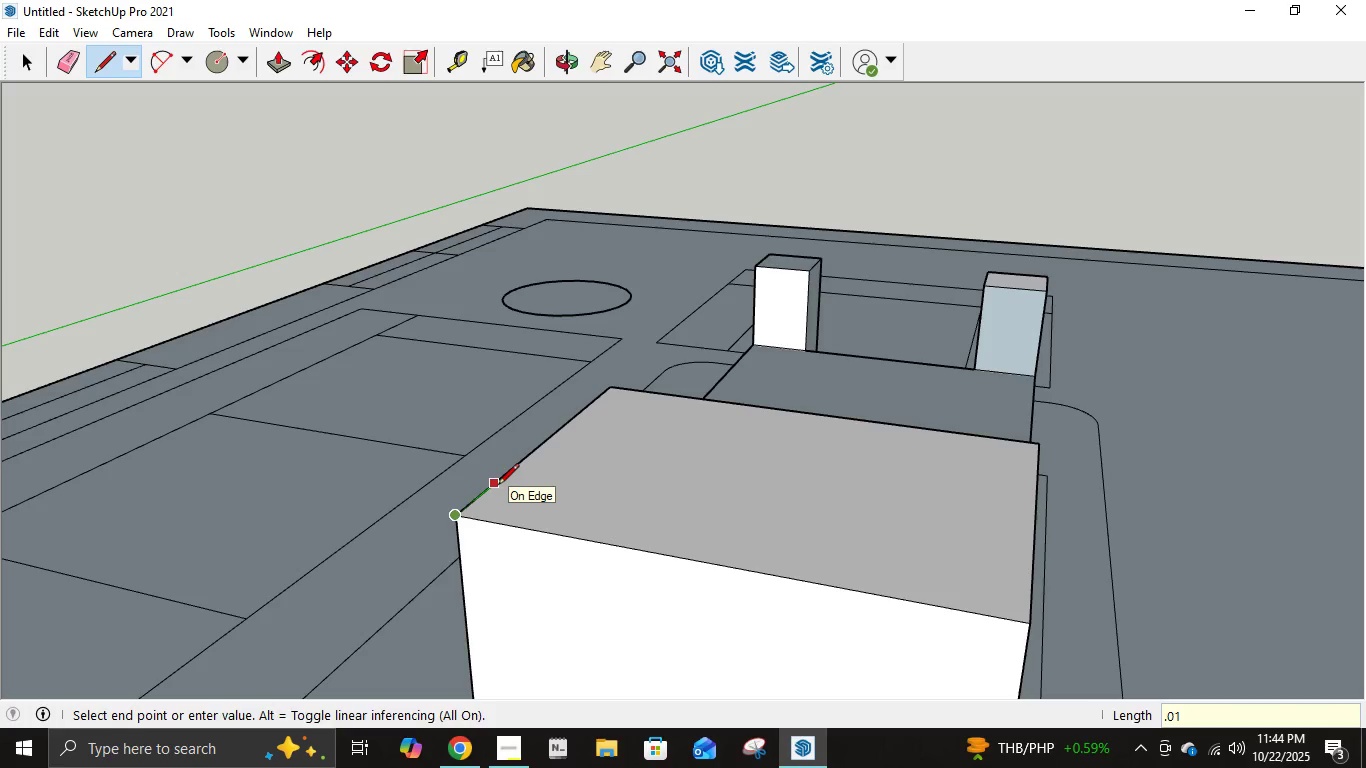 
key(Numpad1)
 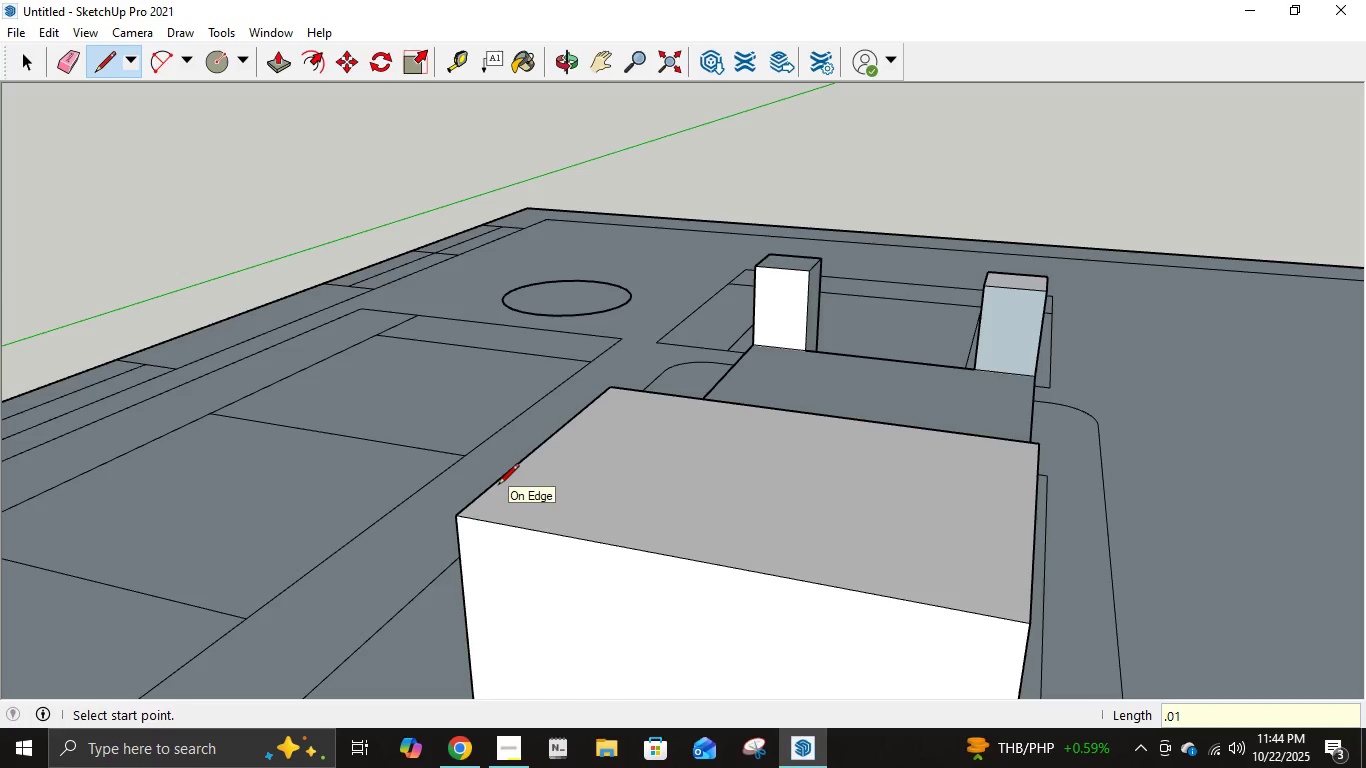 
key(NumpadEnter)
 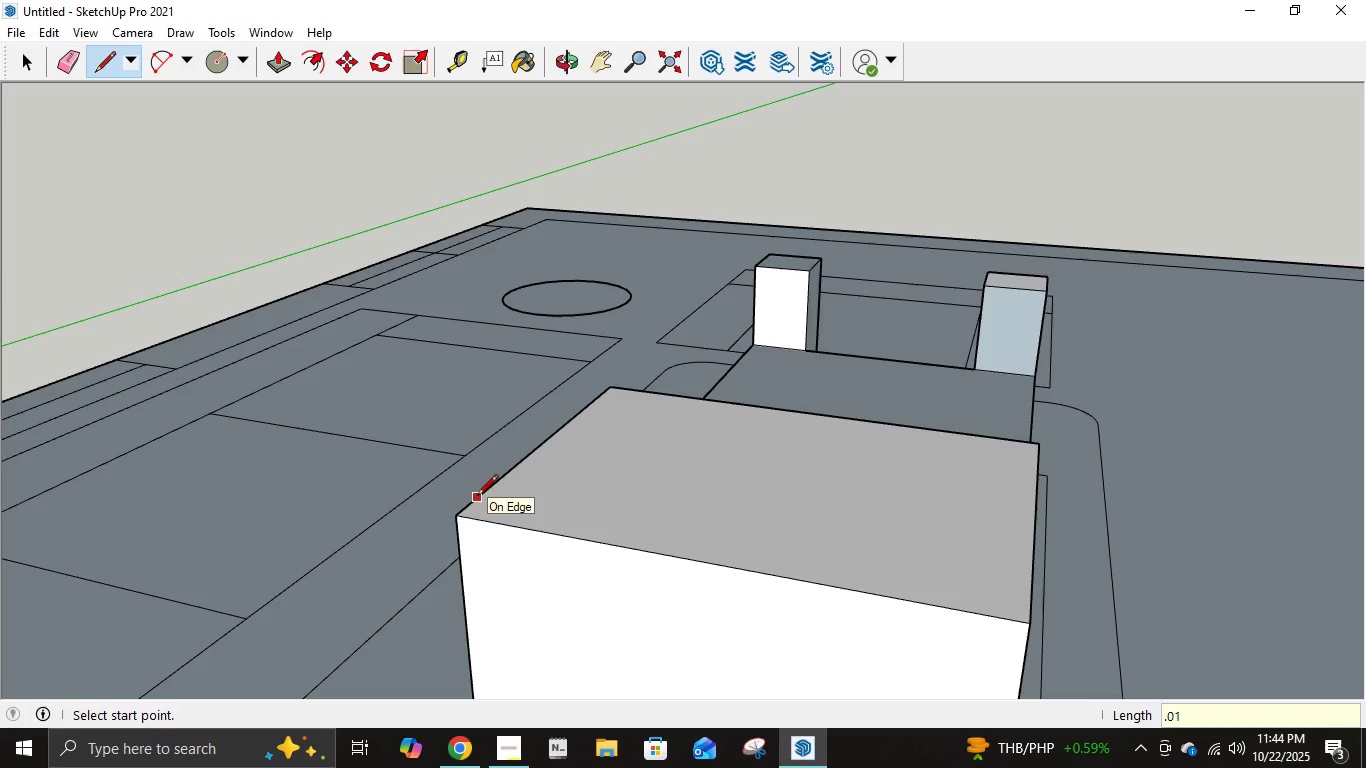 
key(Control+ControlLeft)
 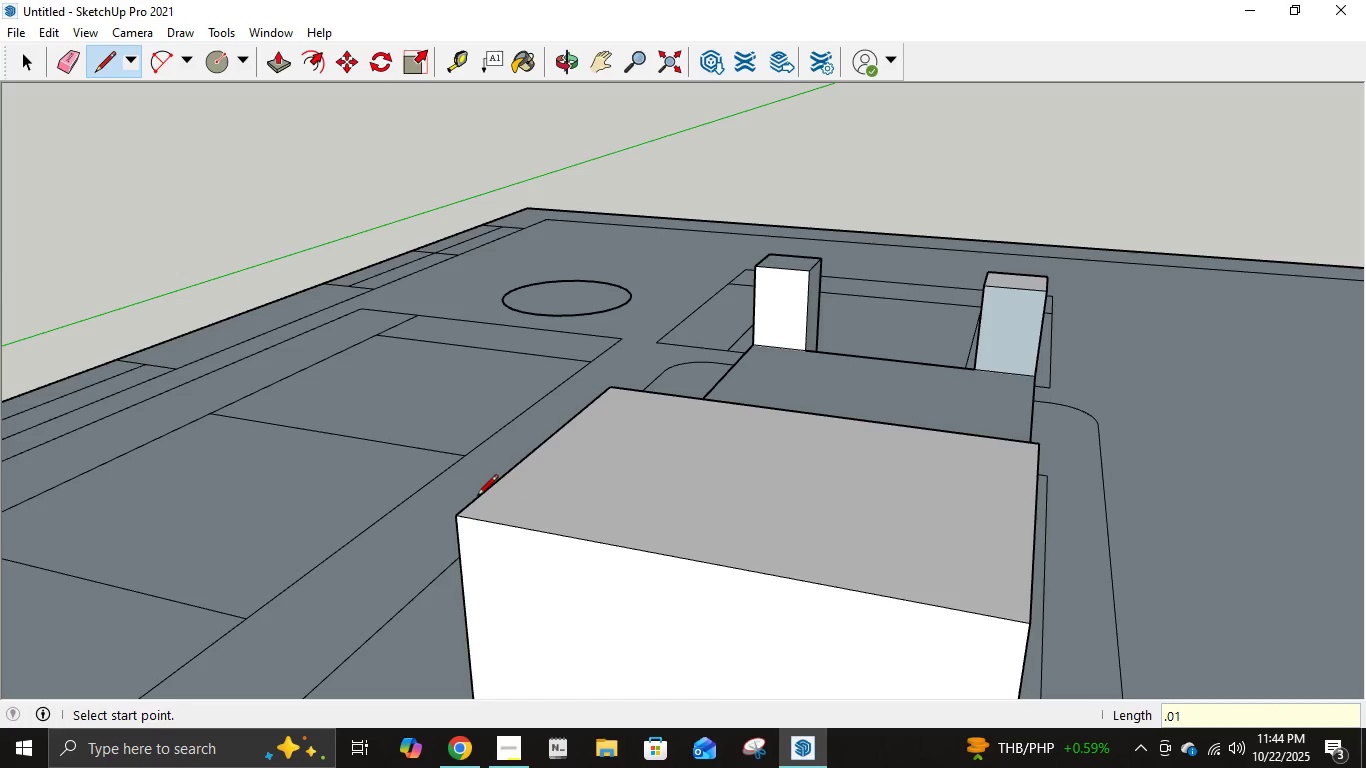 
key(Z)
 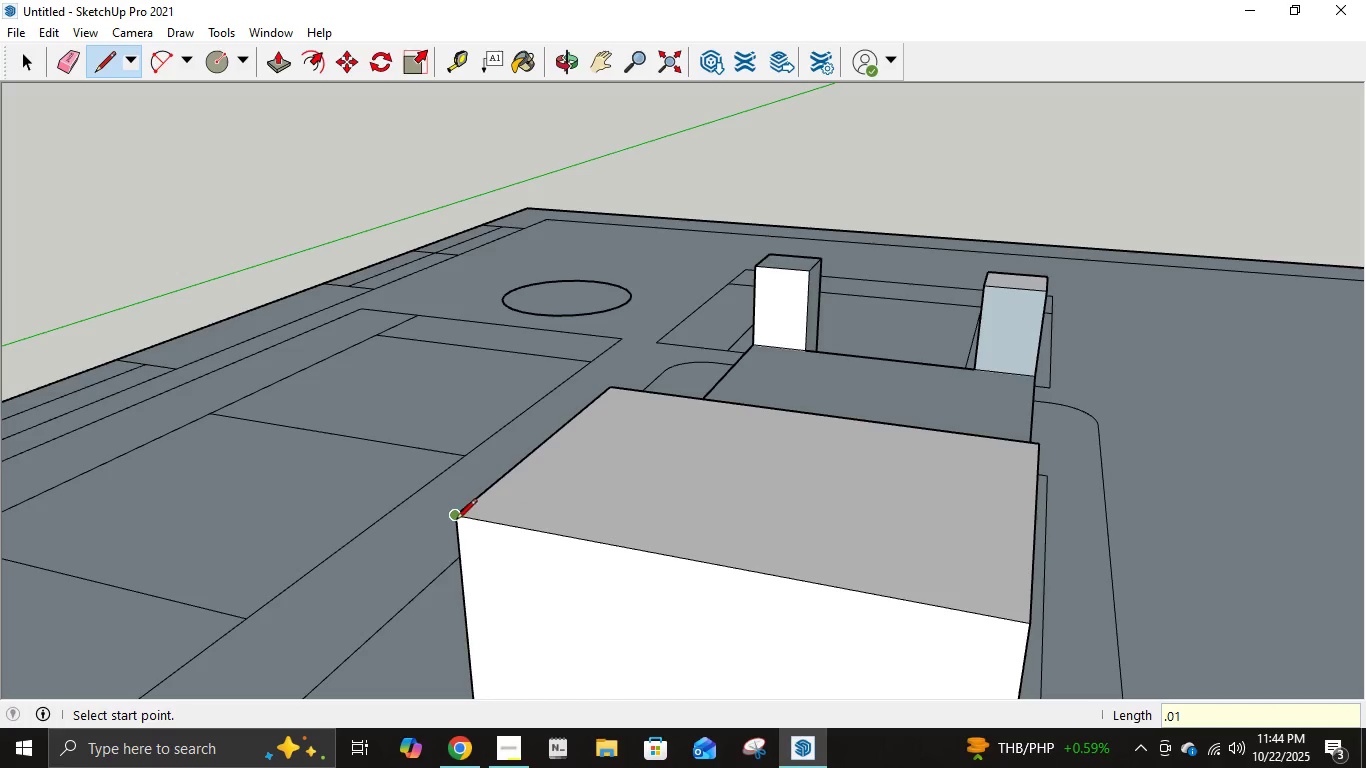 
left_click([456, 521])
 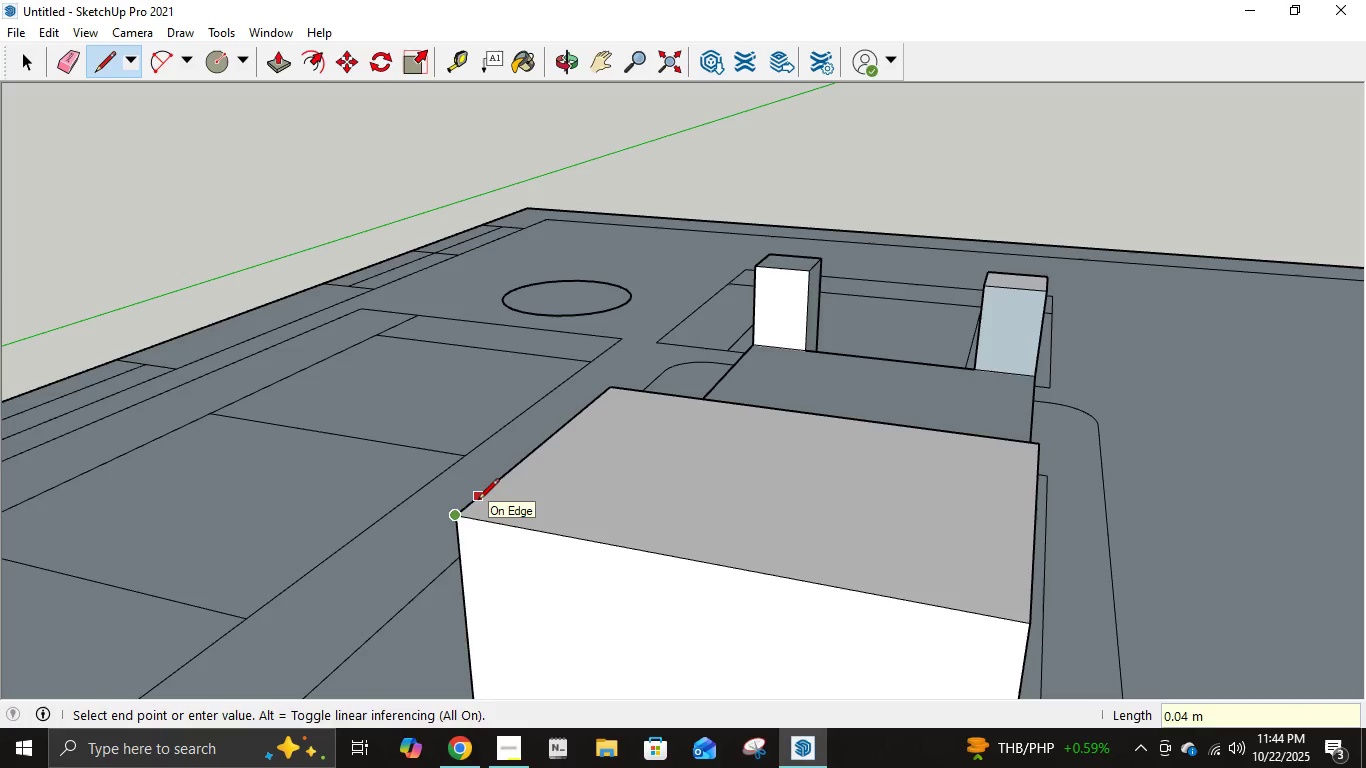 
key(NumpadDecimal)
 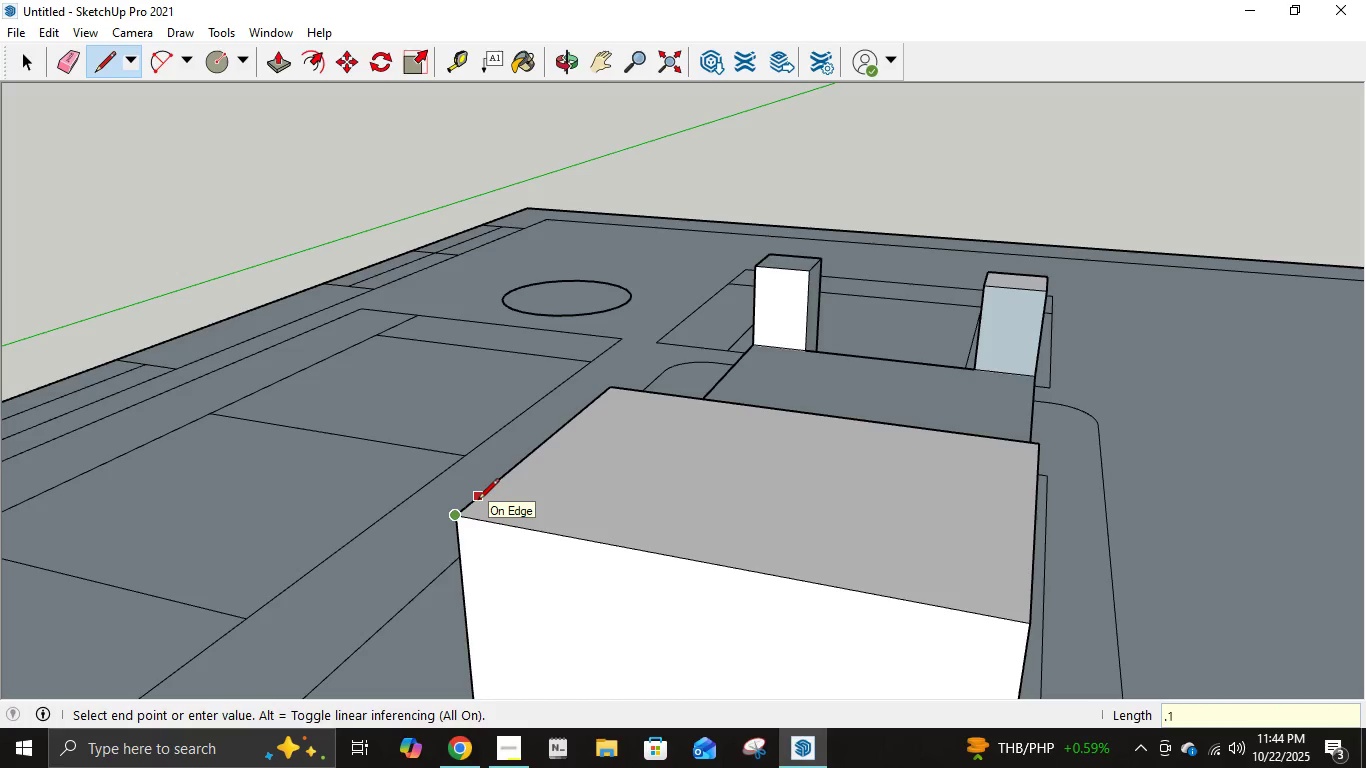 
key(Numpad1)
 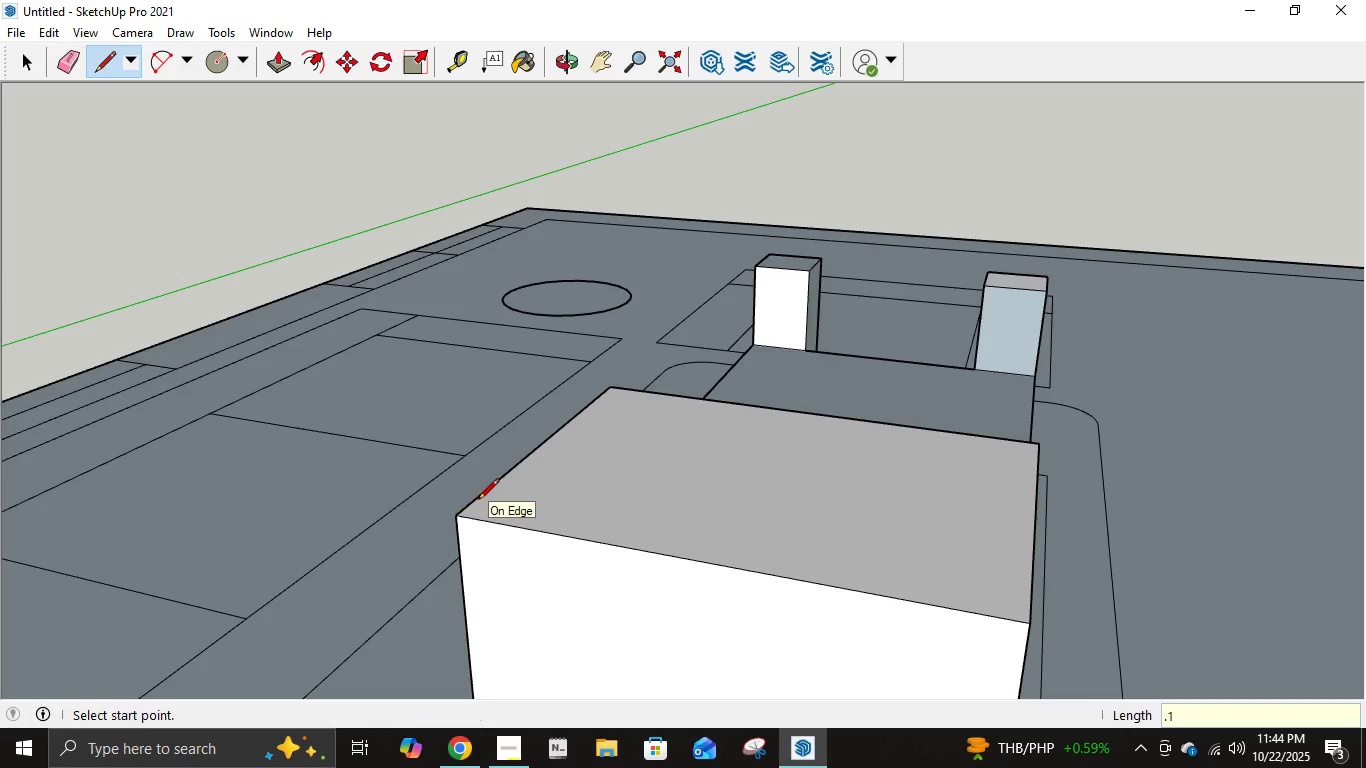 
key(NumpadEnter)
 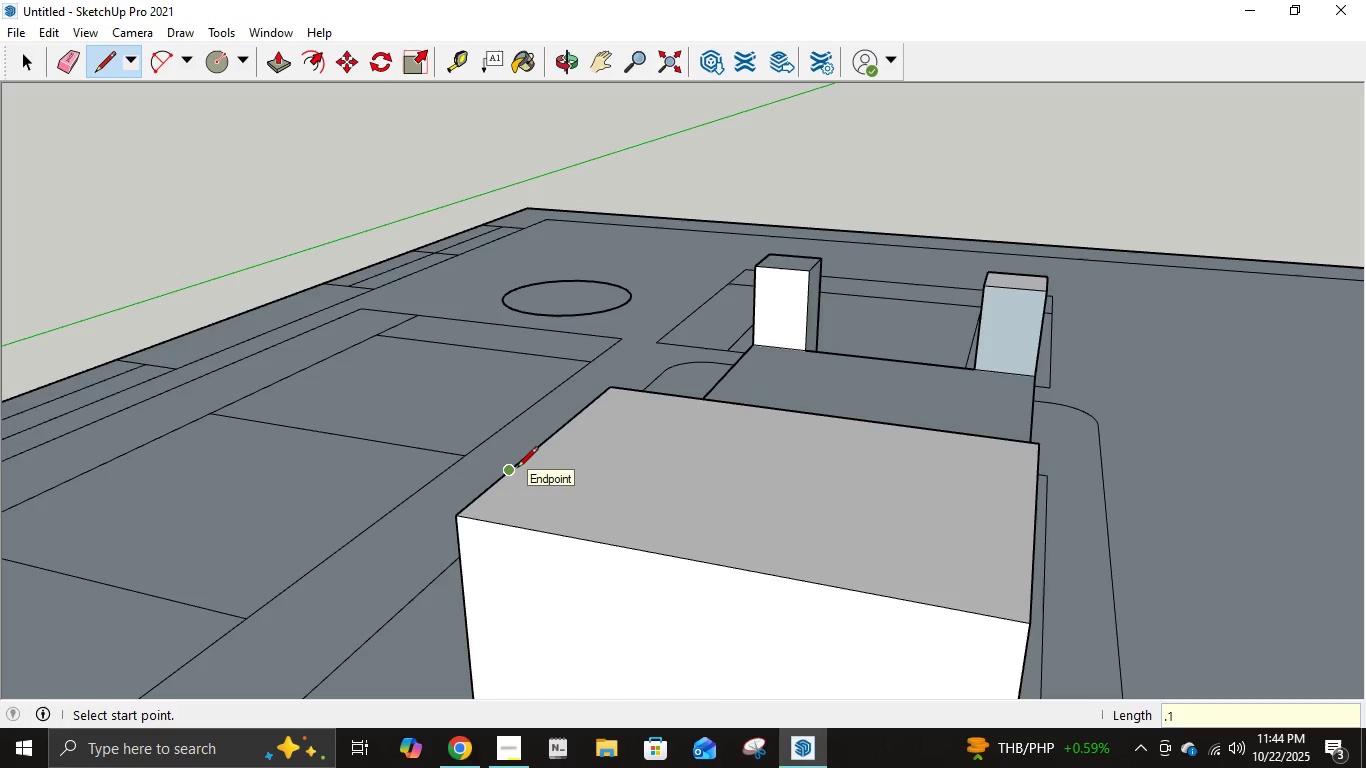 
key(Control+ControlLeft)
 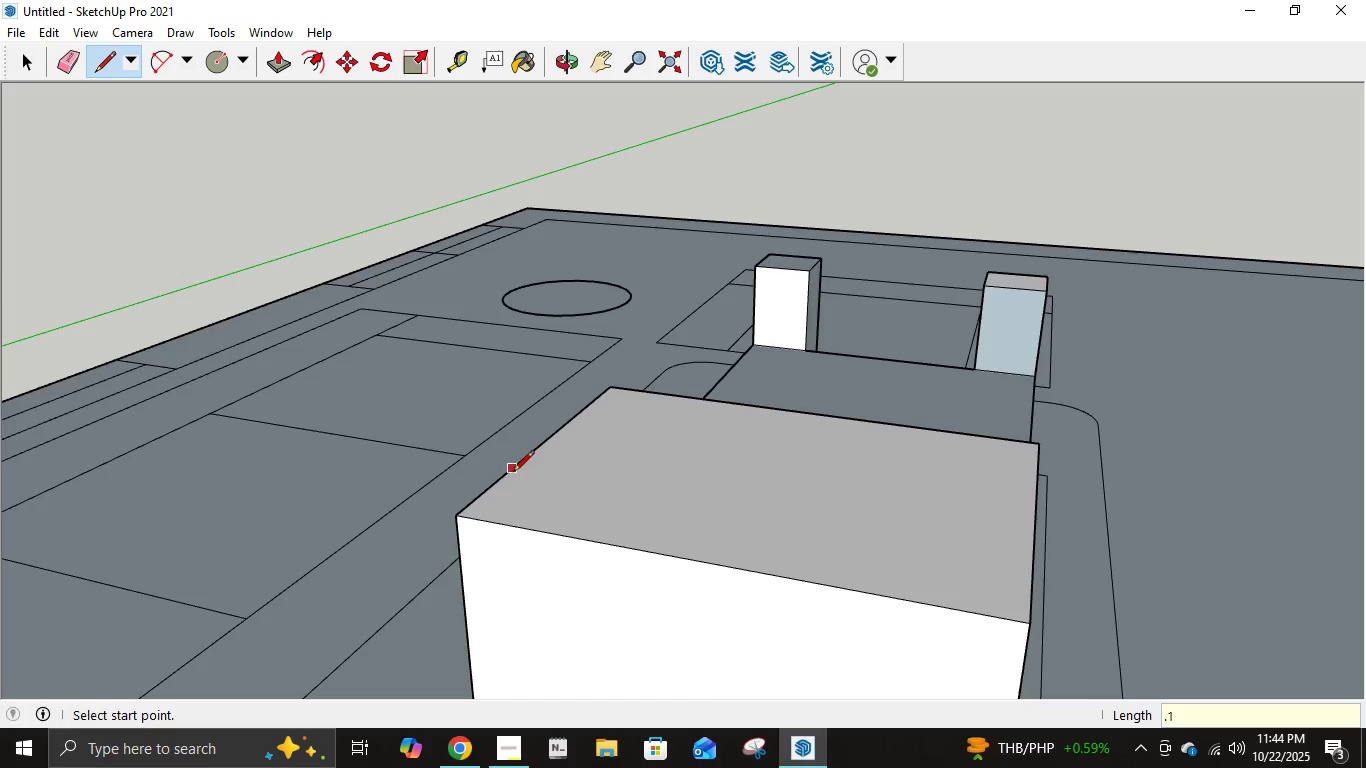 
key(Control+Z)
 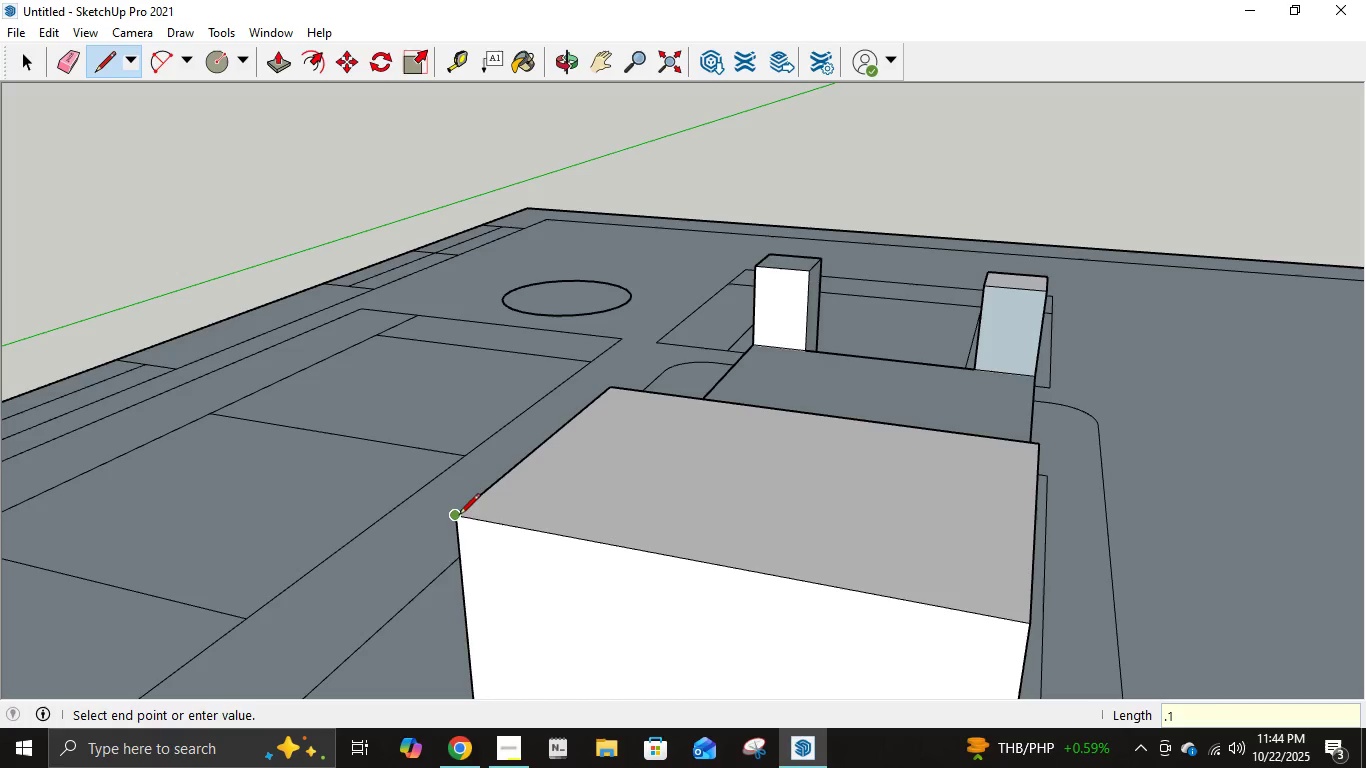 
left_click([459, 516])
 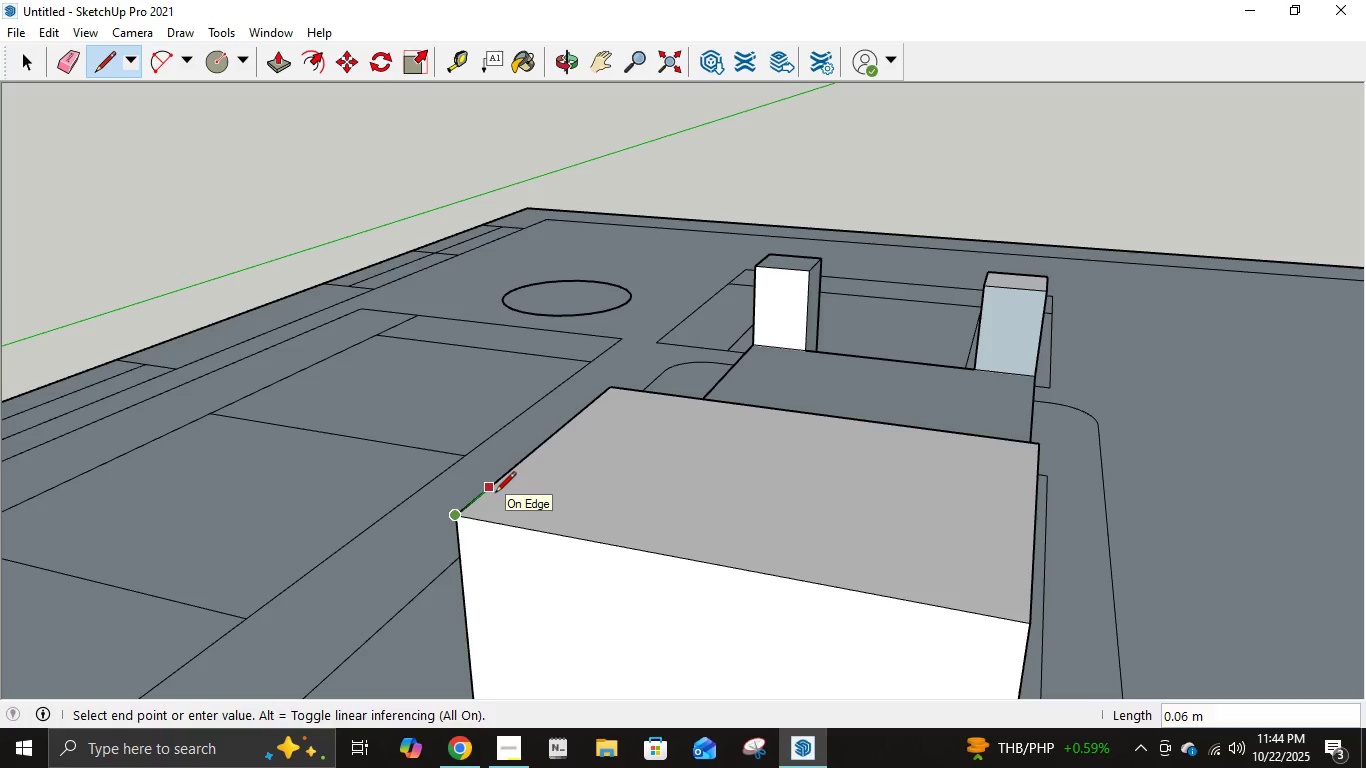 
key(NumpadDecimal)
 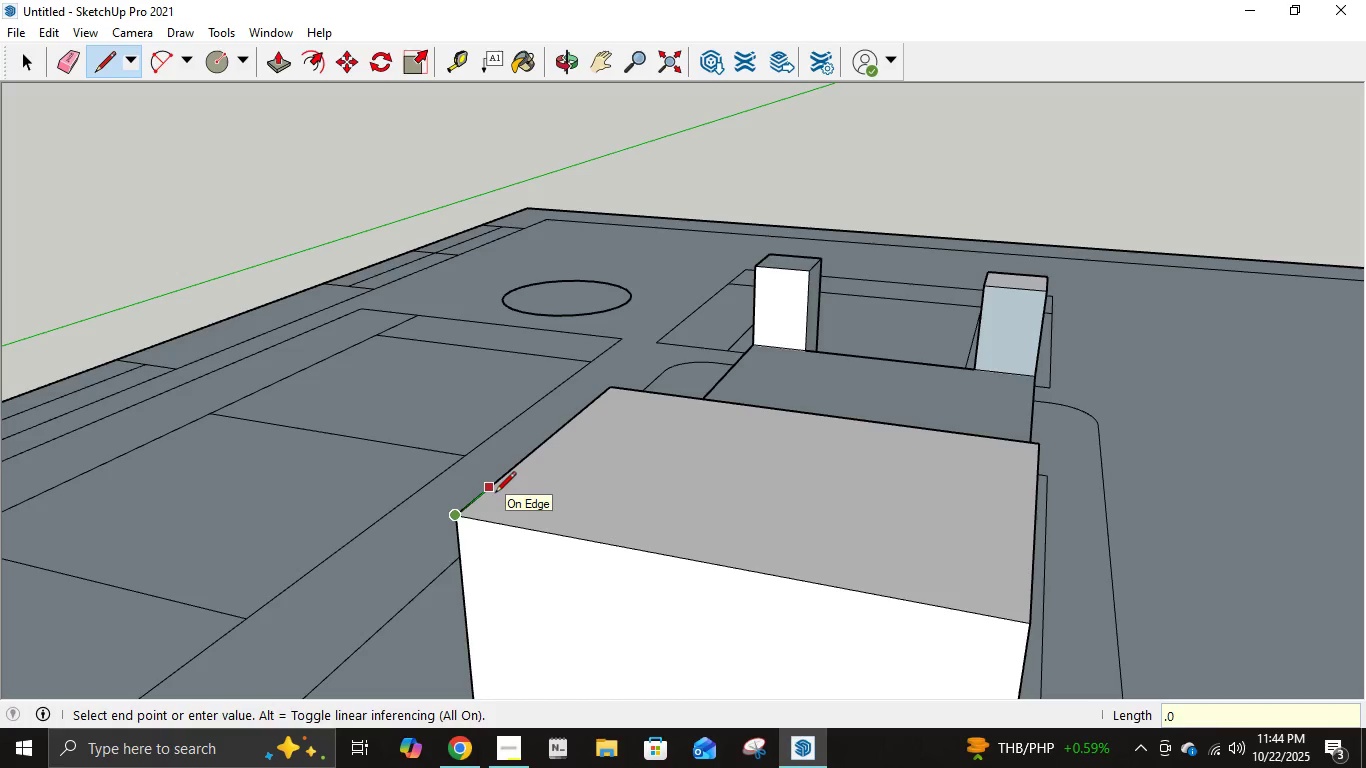 
key(Numpad0)
 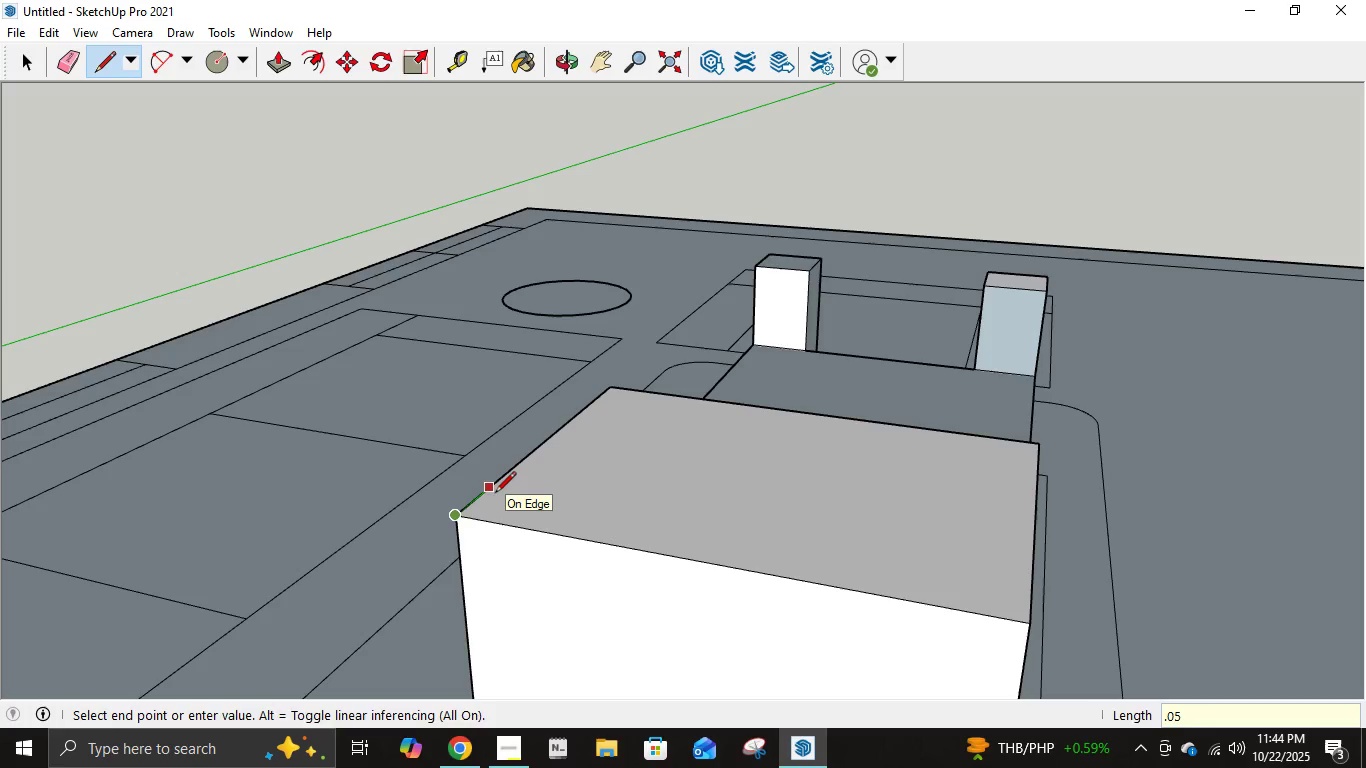 
key(Numpad5)
 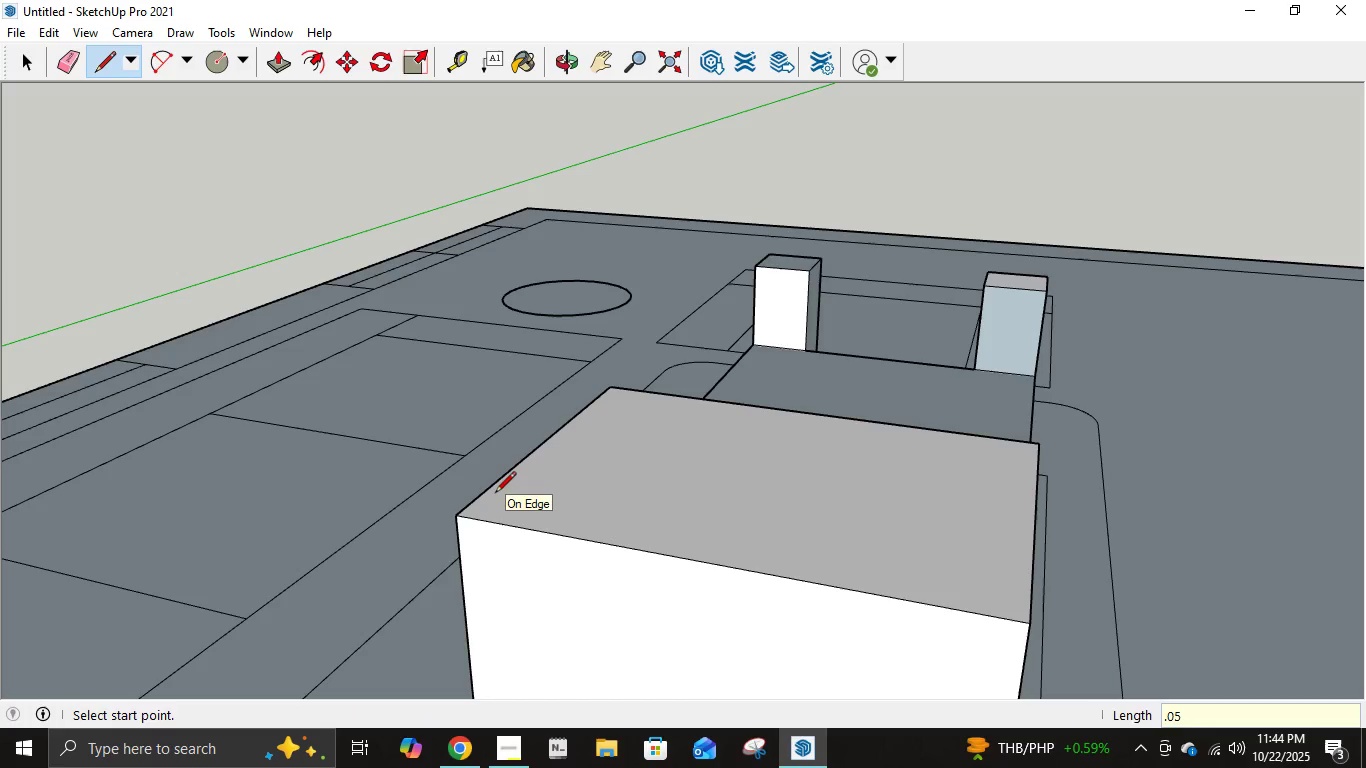 
key(NumpadEnter)
 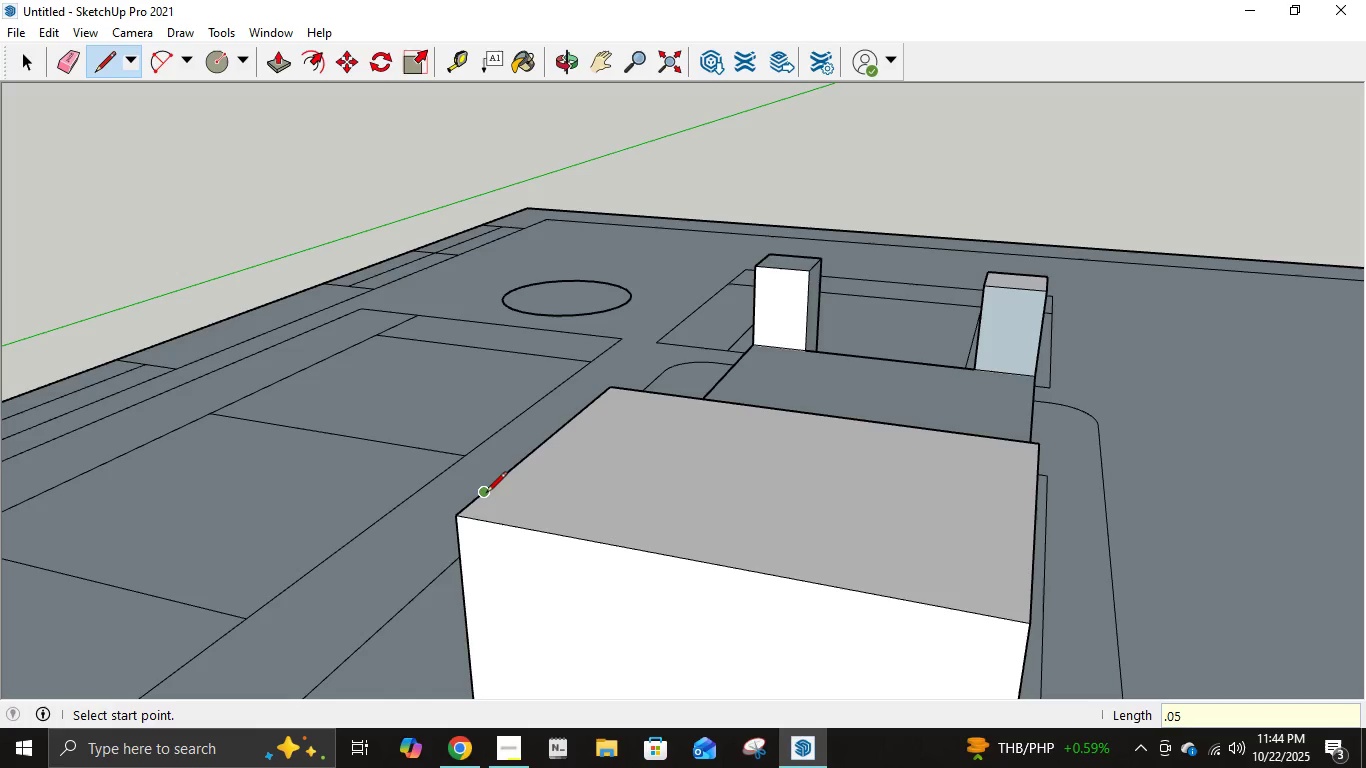 
left_click([486, 494])
 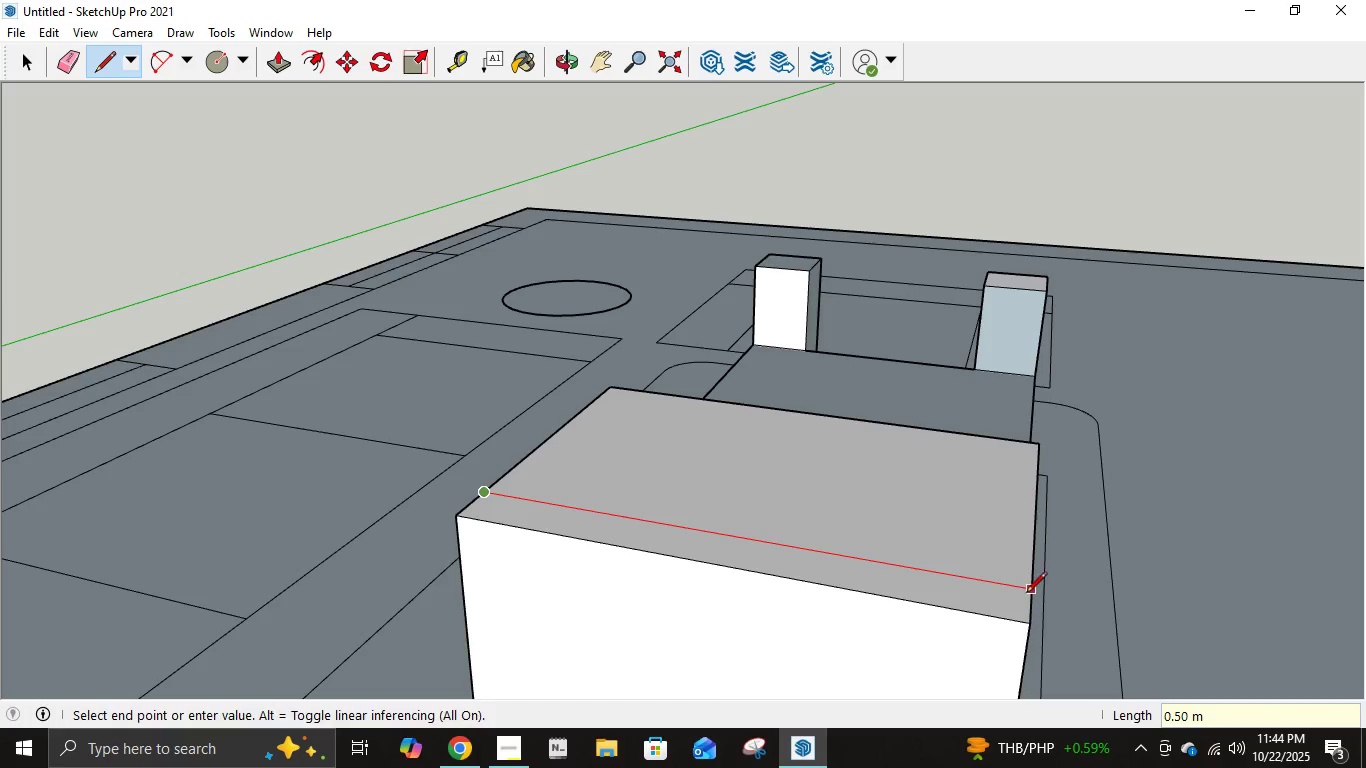 
left_click([1027, 593])
 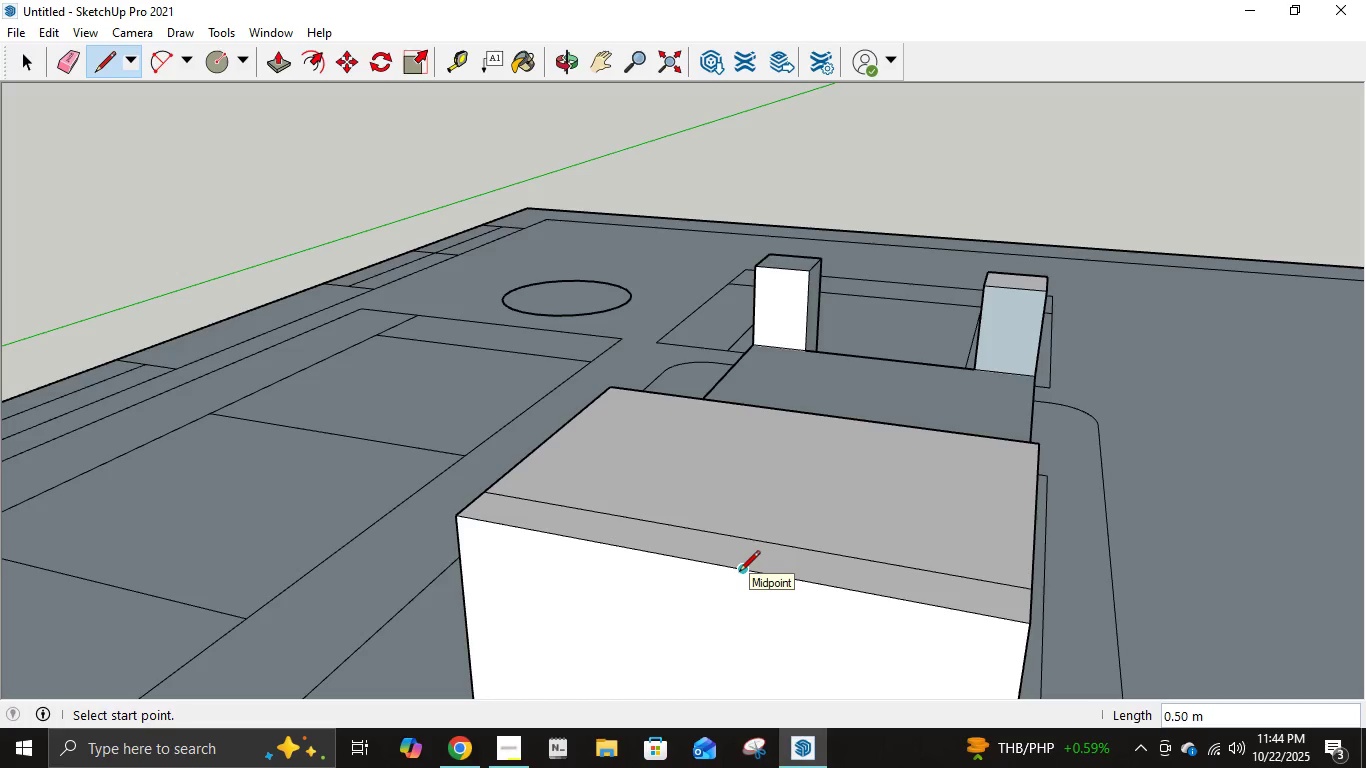 
wait(5.1)
 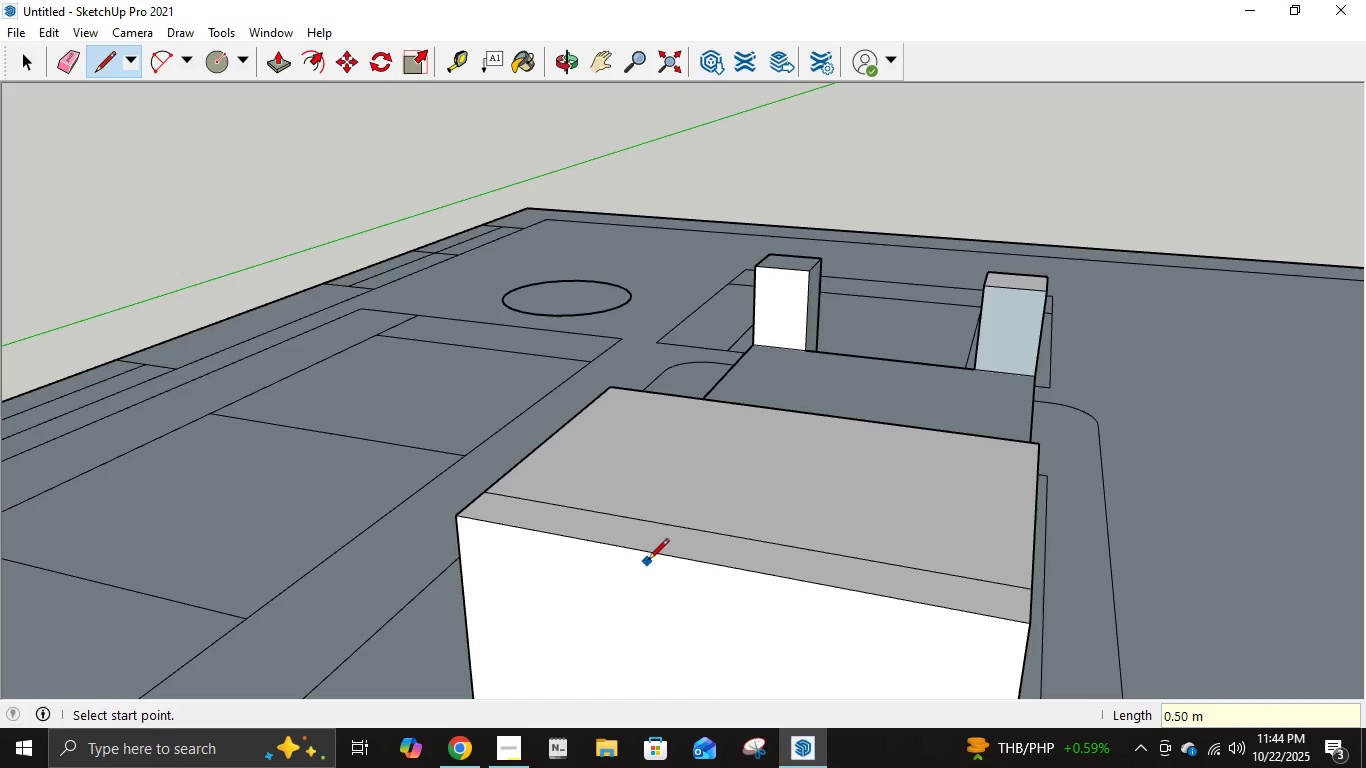 
left_click([739, 573])
 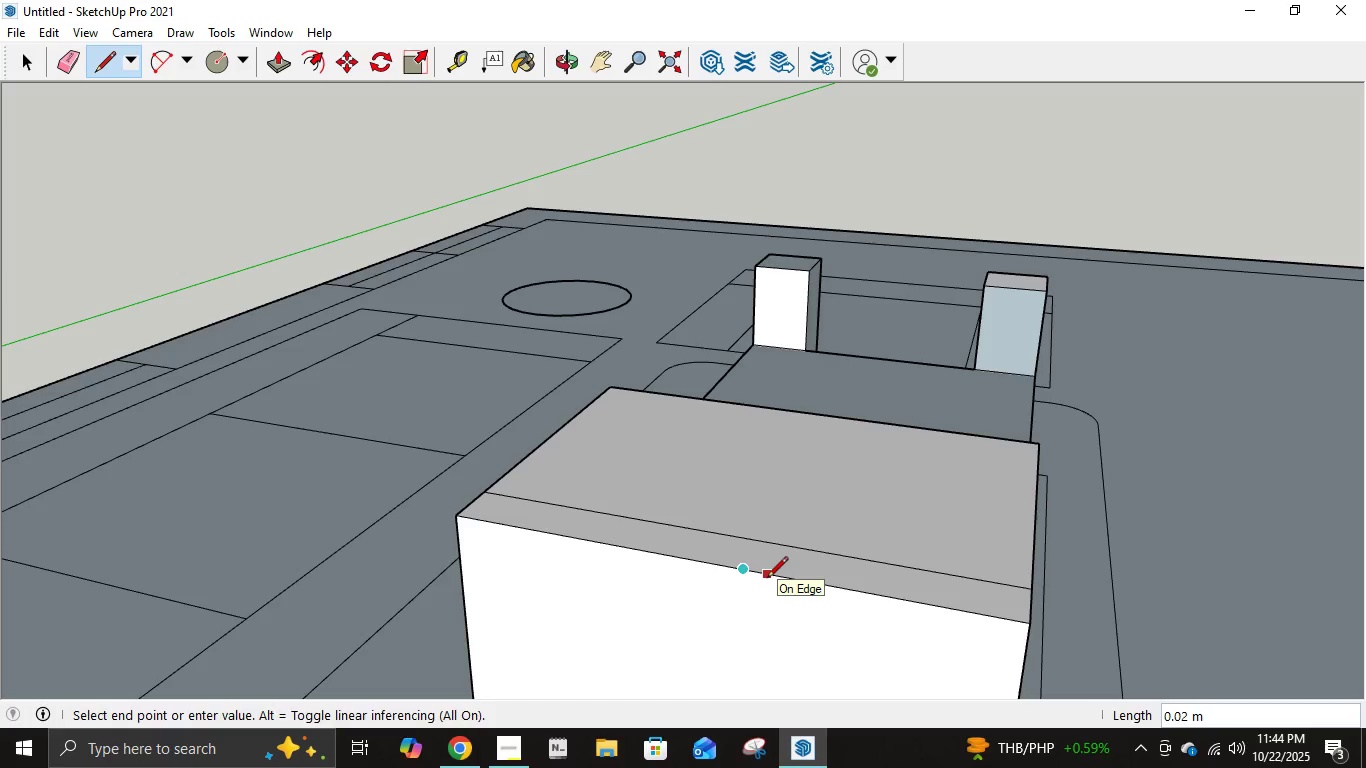 
key(NumpadDecimal)
 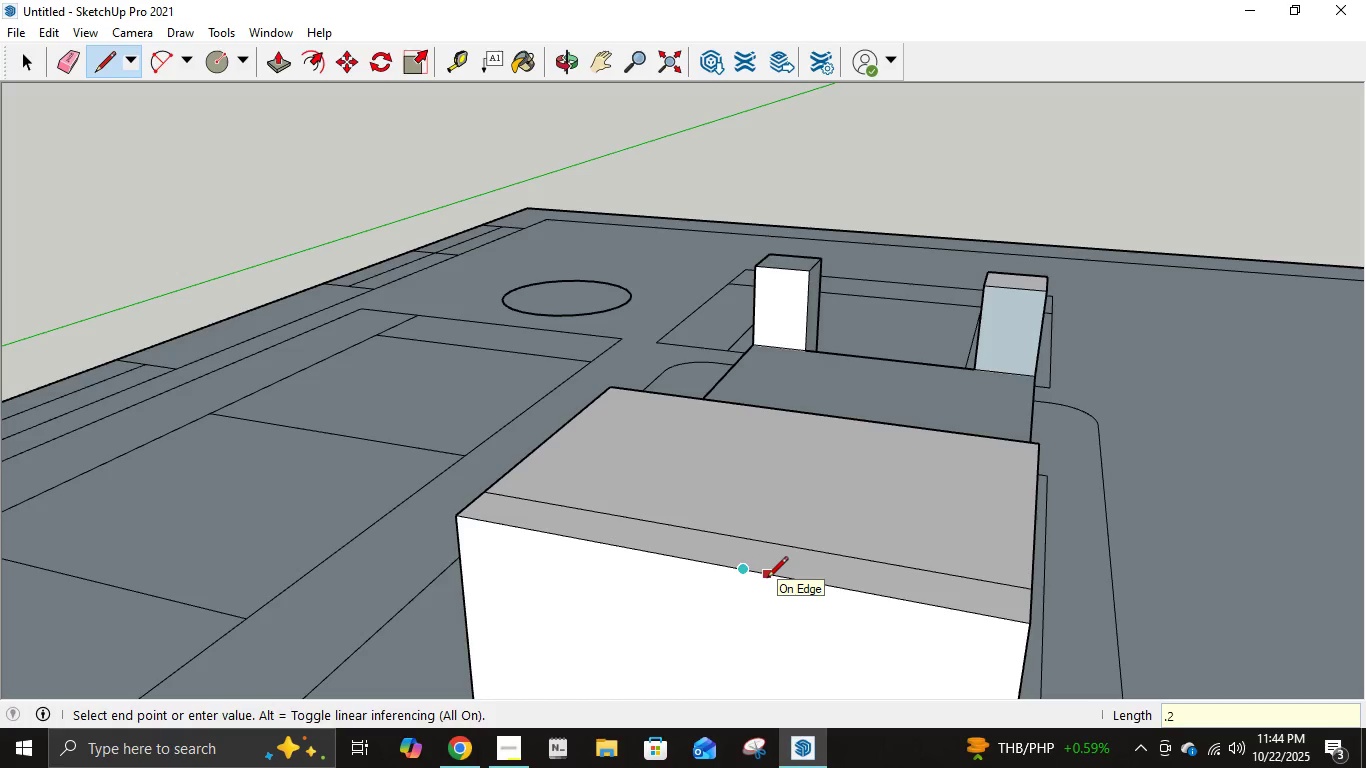 
key(Numpad2)
 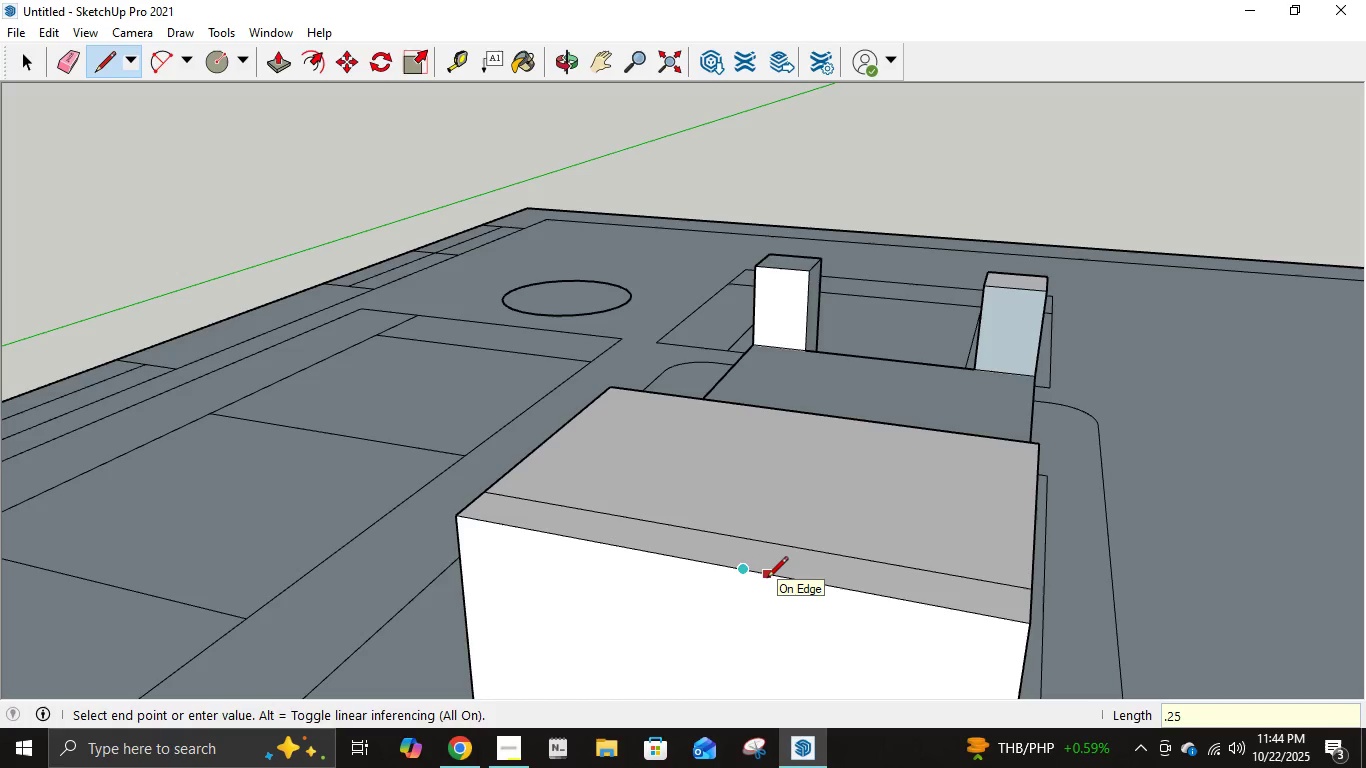 
key(Numpad5)
 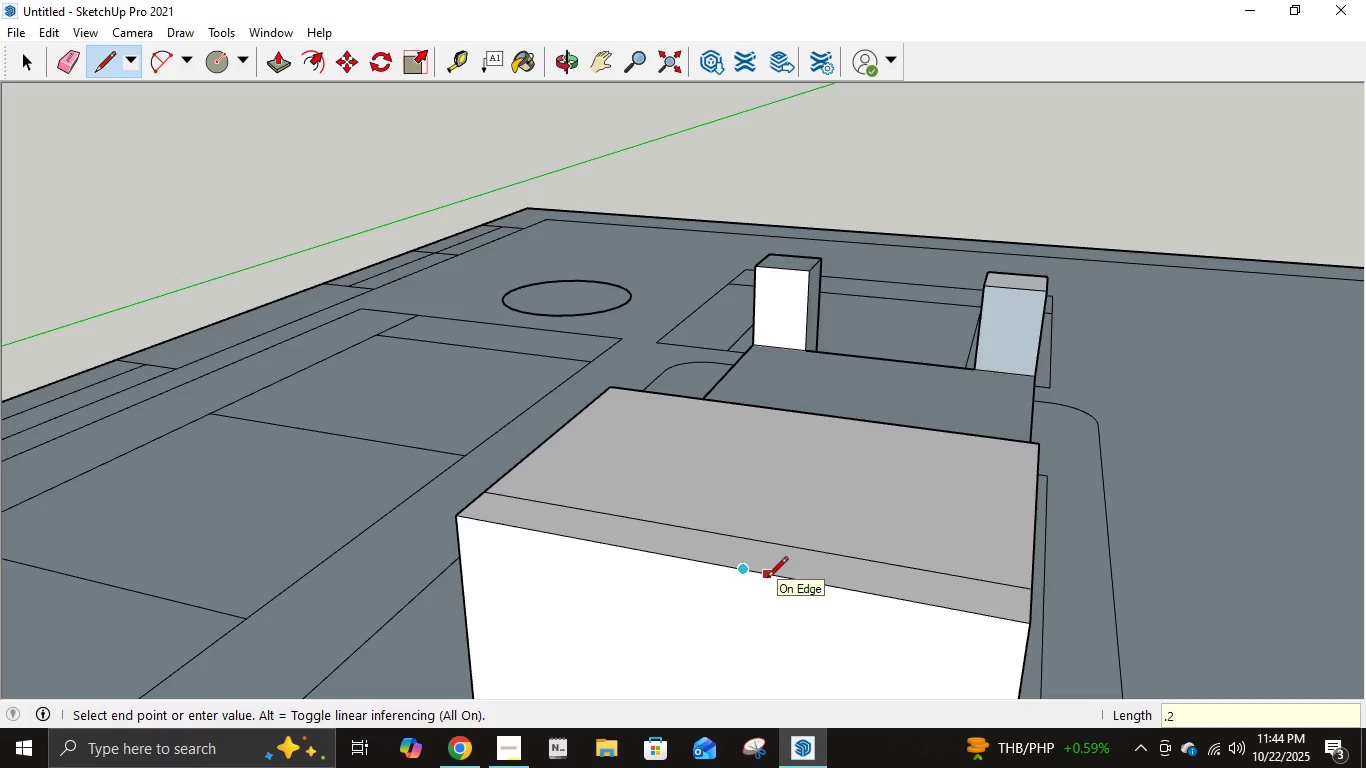 
key(Backspace)
 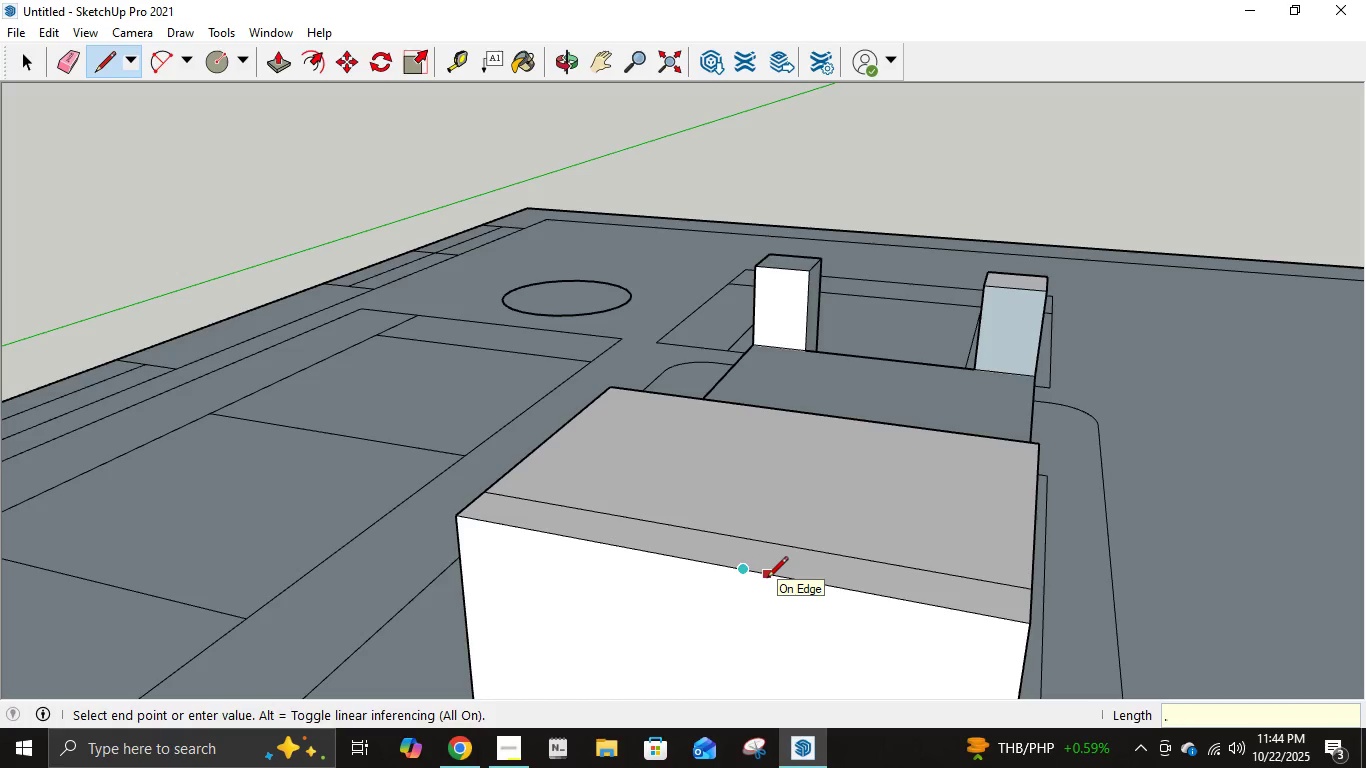 
key(Backspace)
 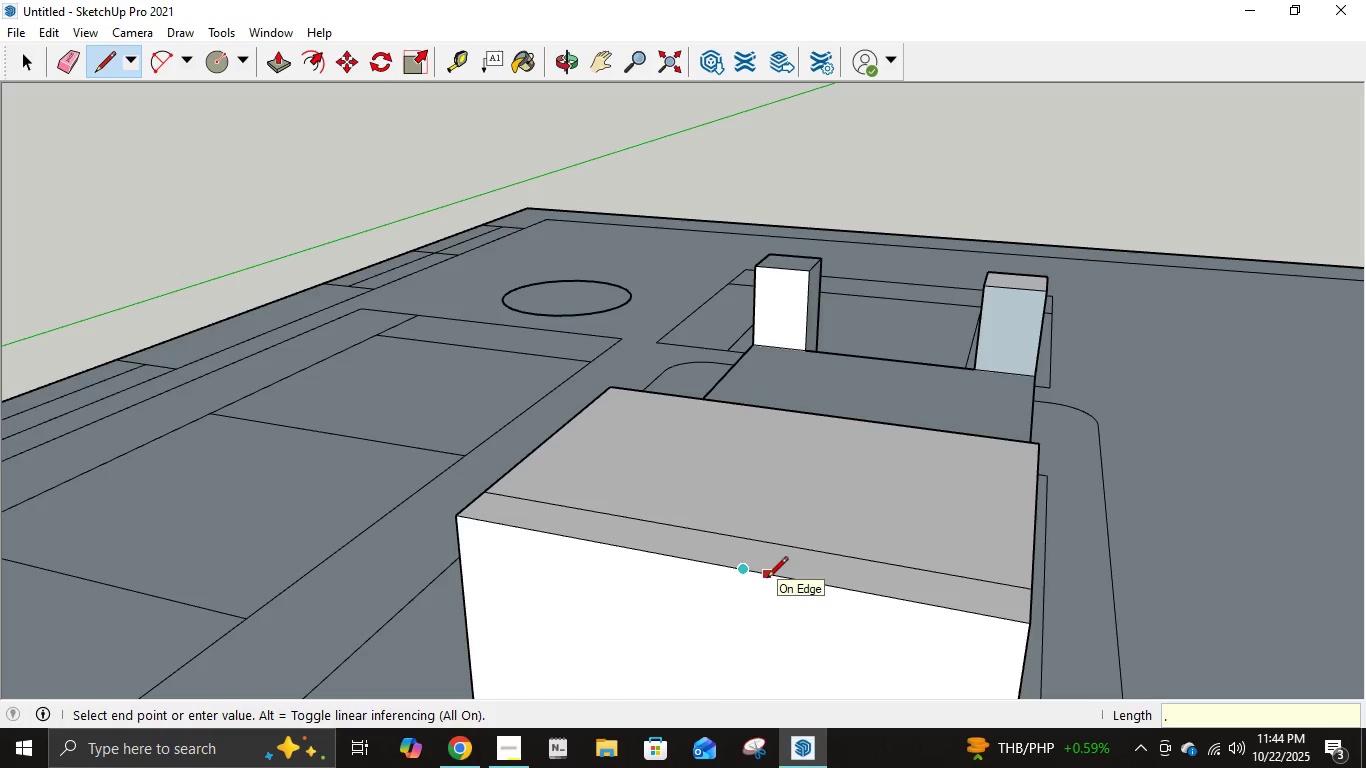 
key(Backspace)
 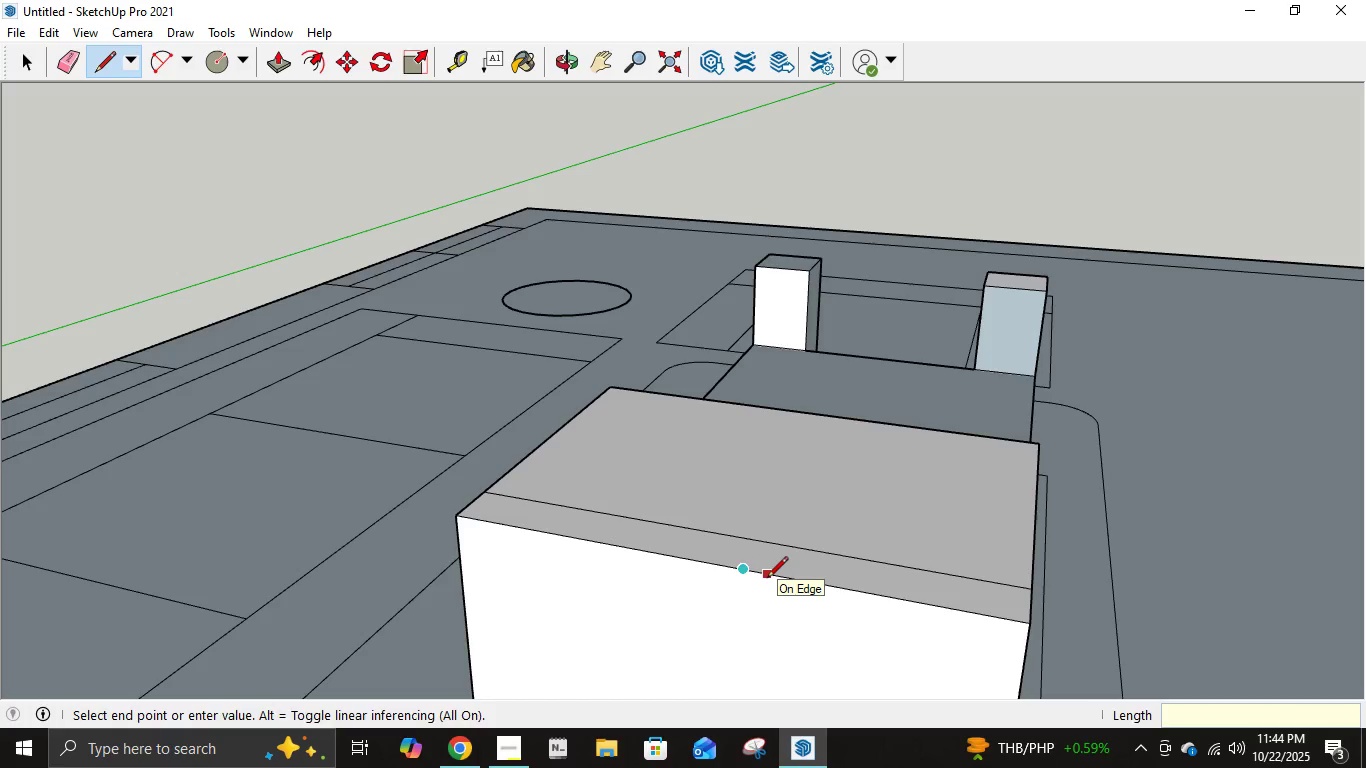 
key(NumpadDecimal)
 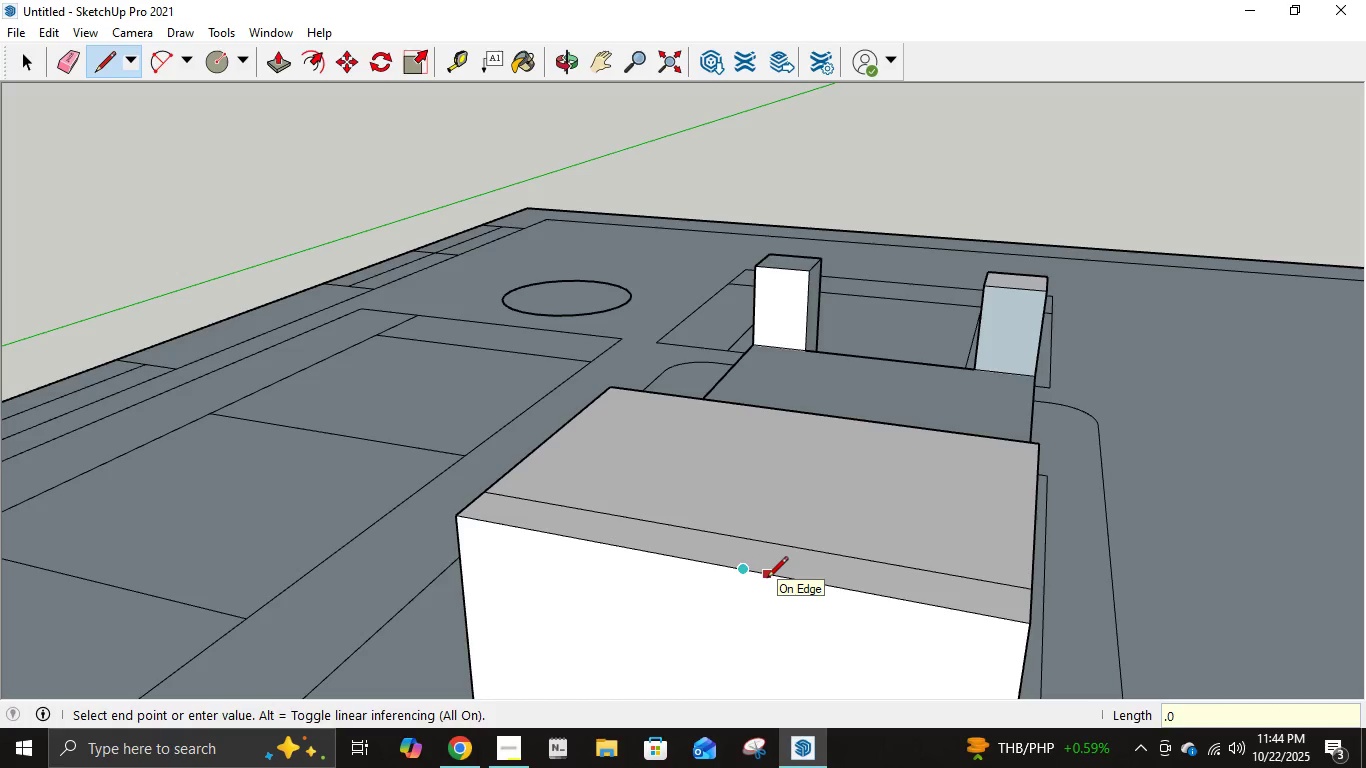 
key(Numpad0)
 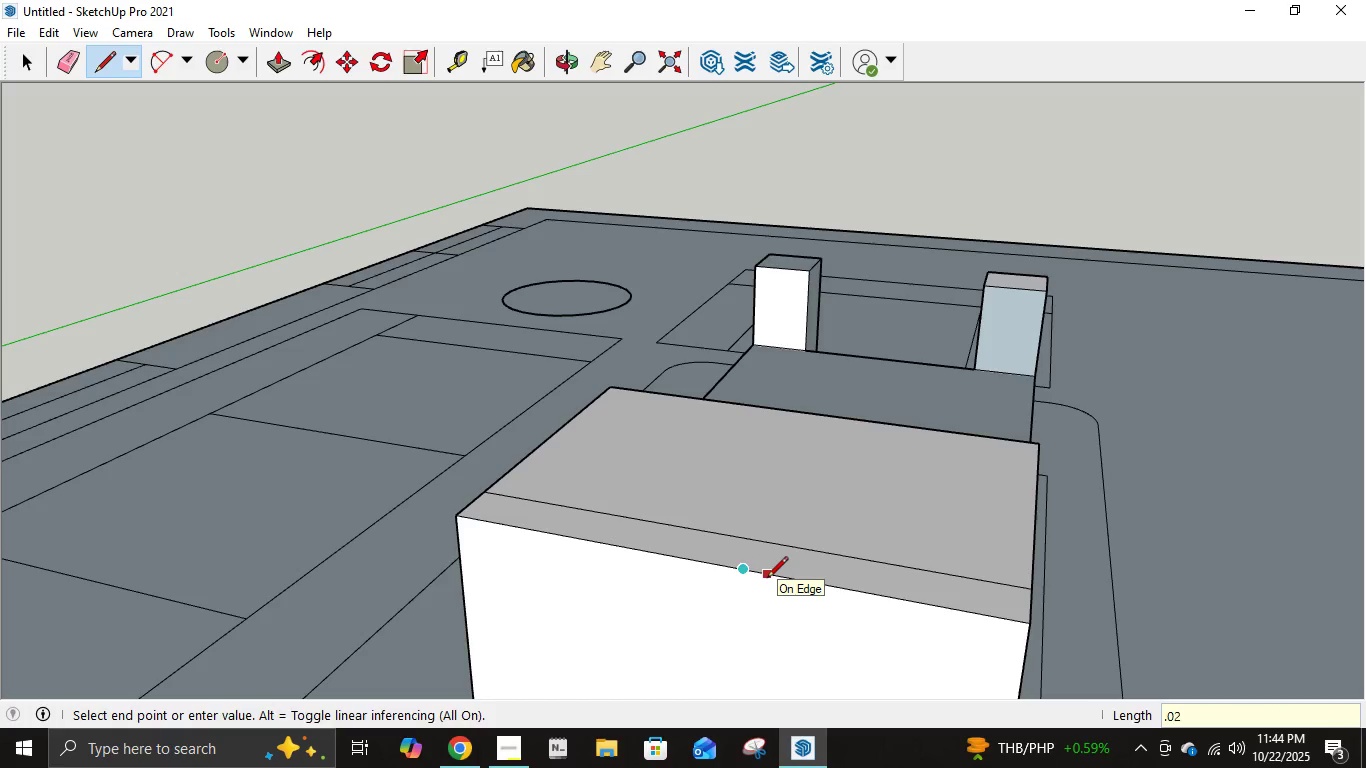 
key(Numpad2)
 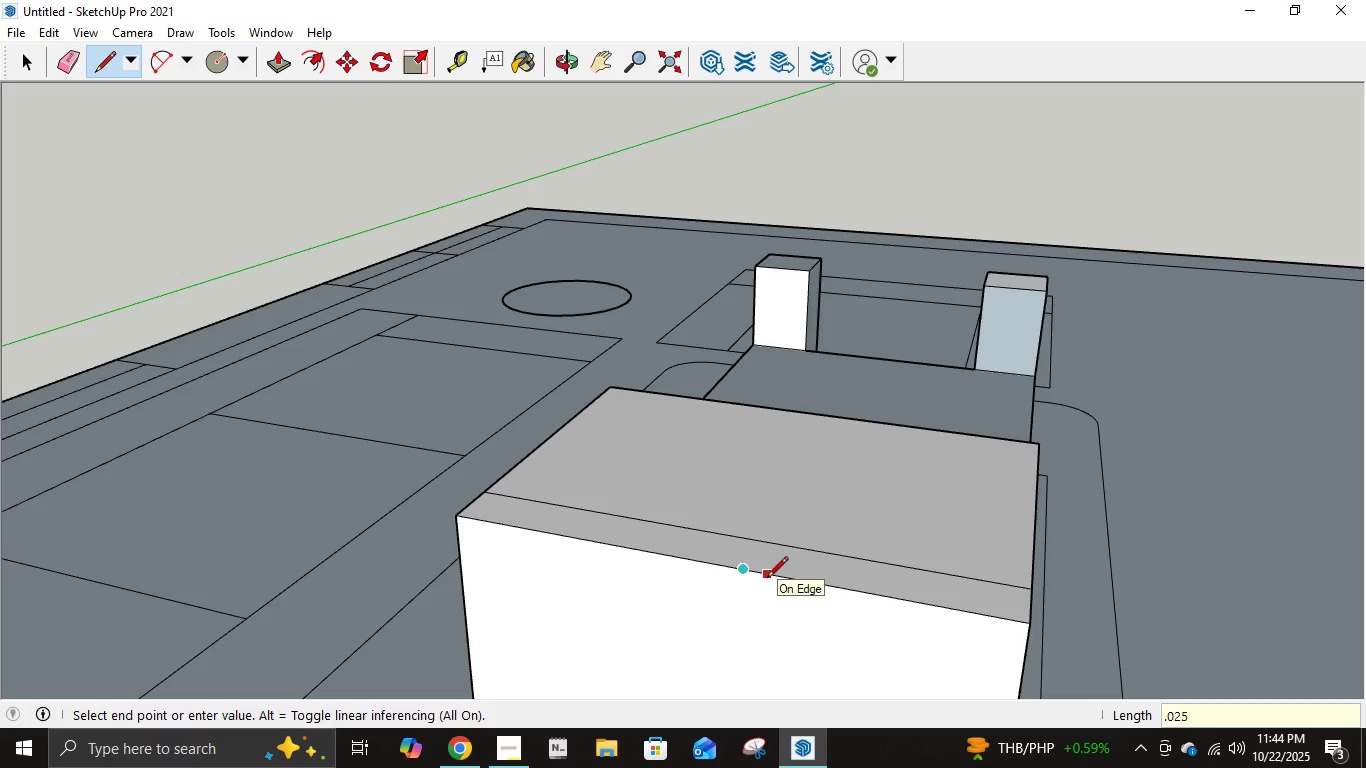 
key(Numpad5)
 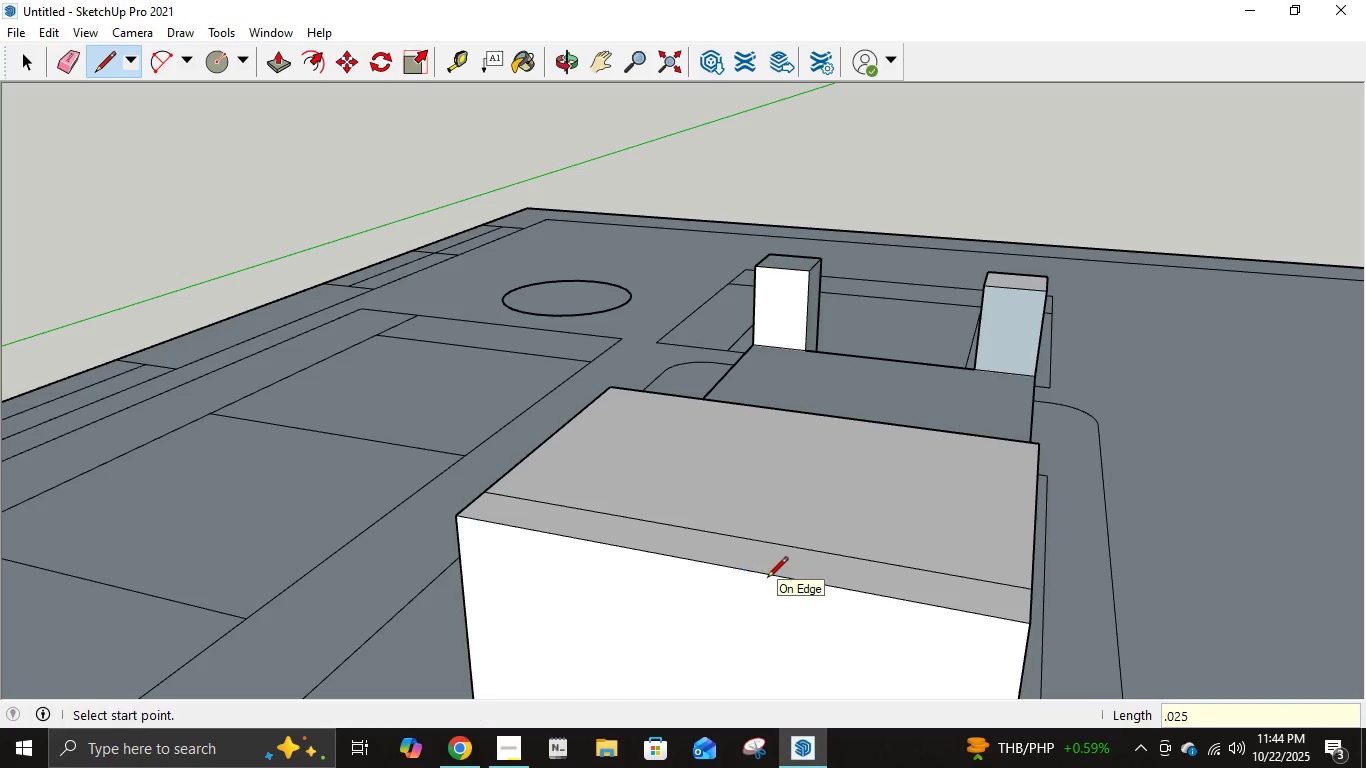 
key(NumpadEnter)
 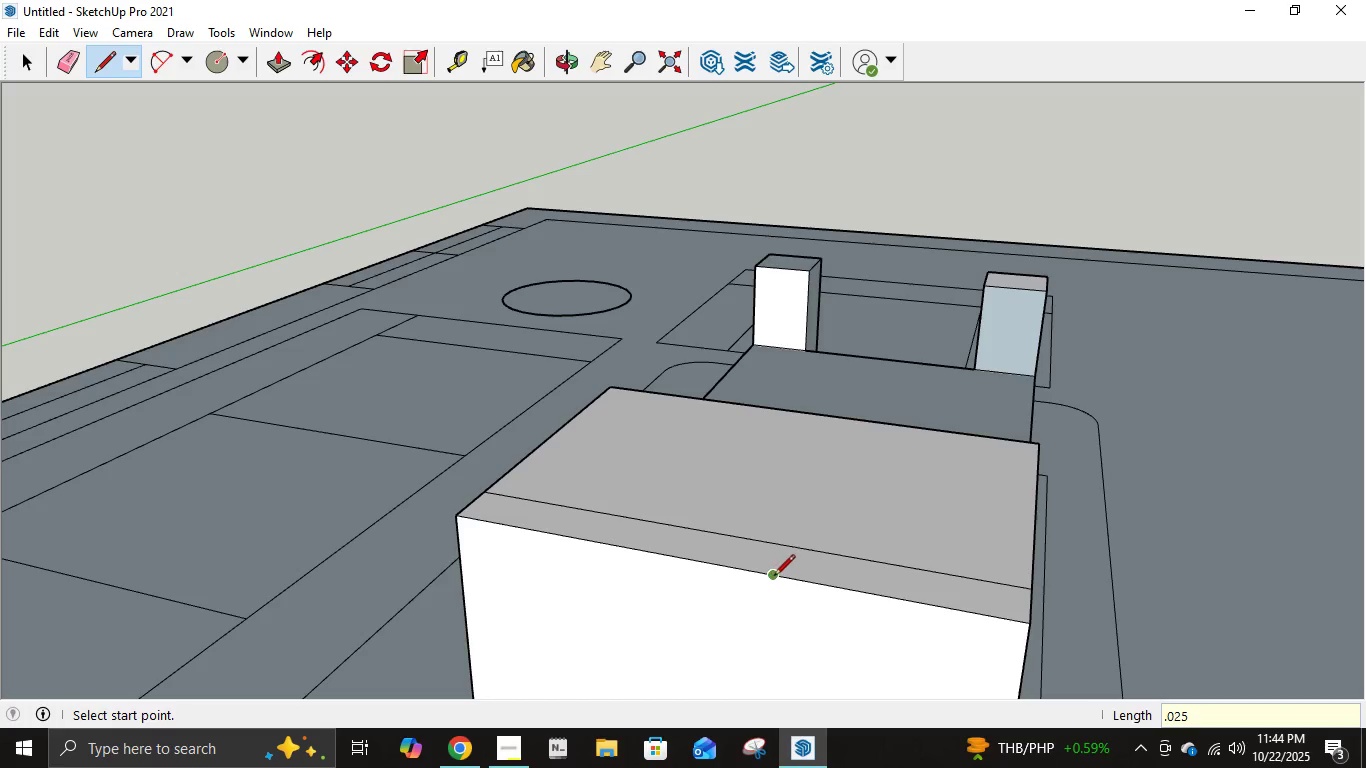 
left_click([774, 577])
 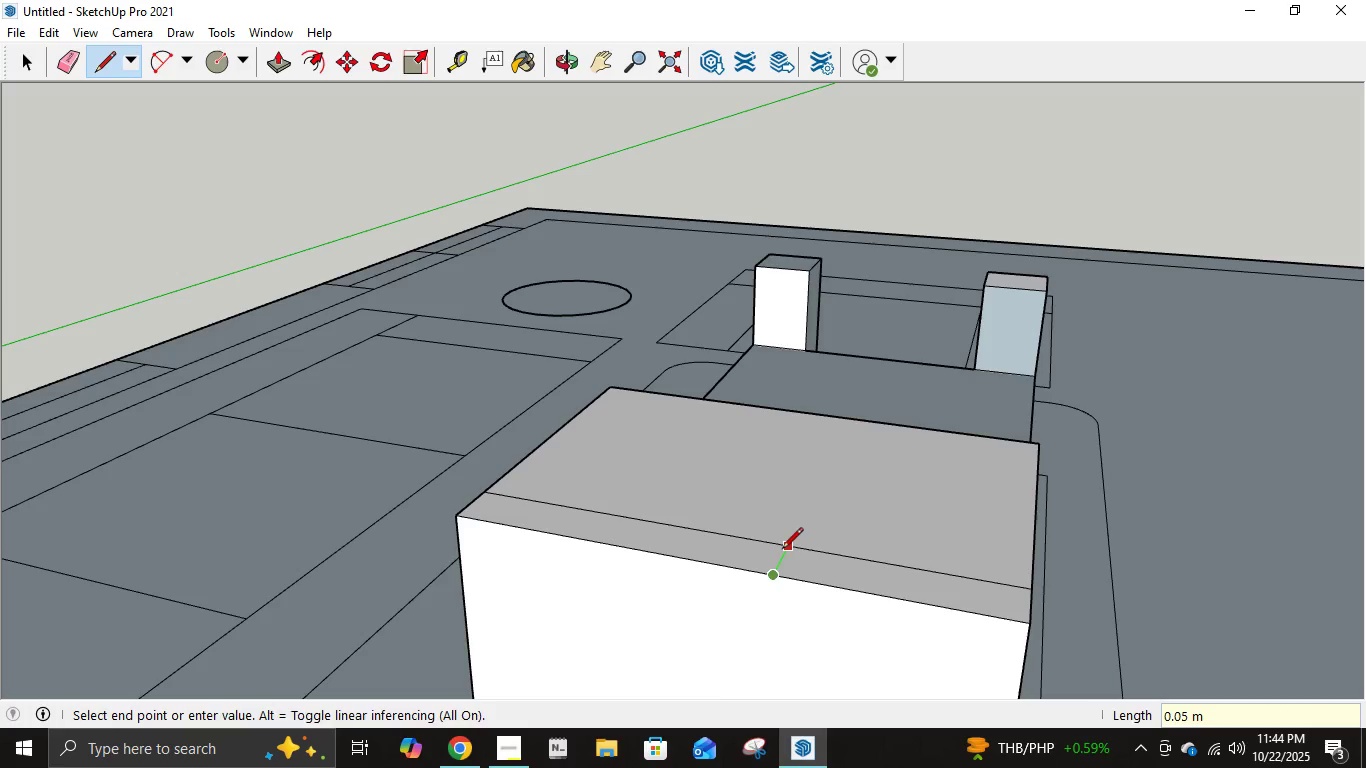 
left_click([782, 550])
 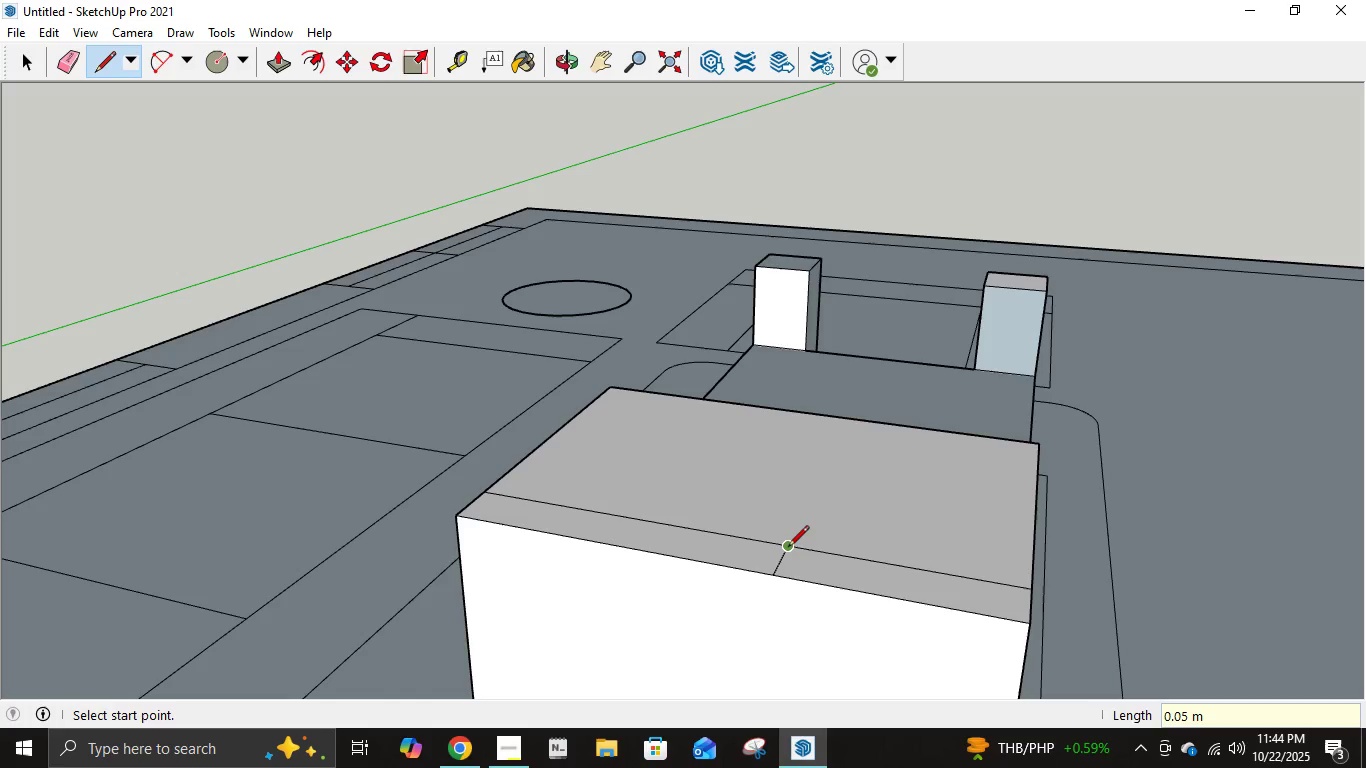 
left_click([788, 548])
 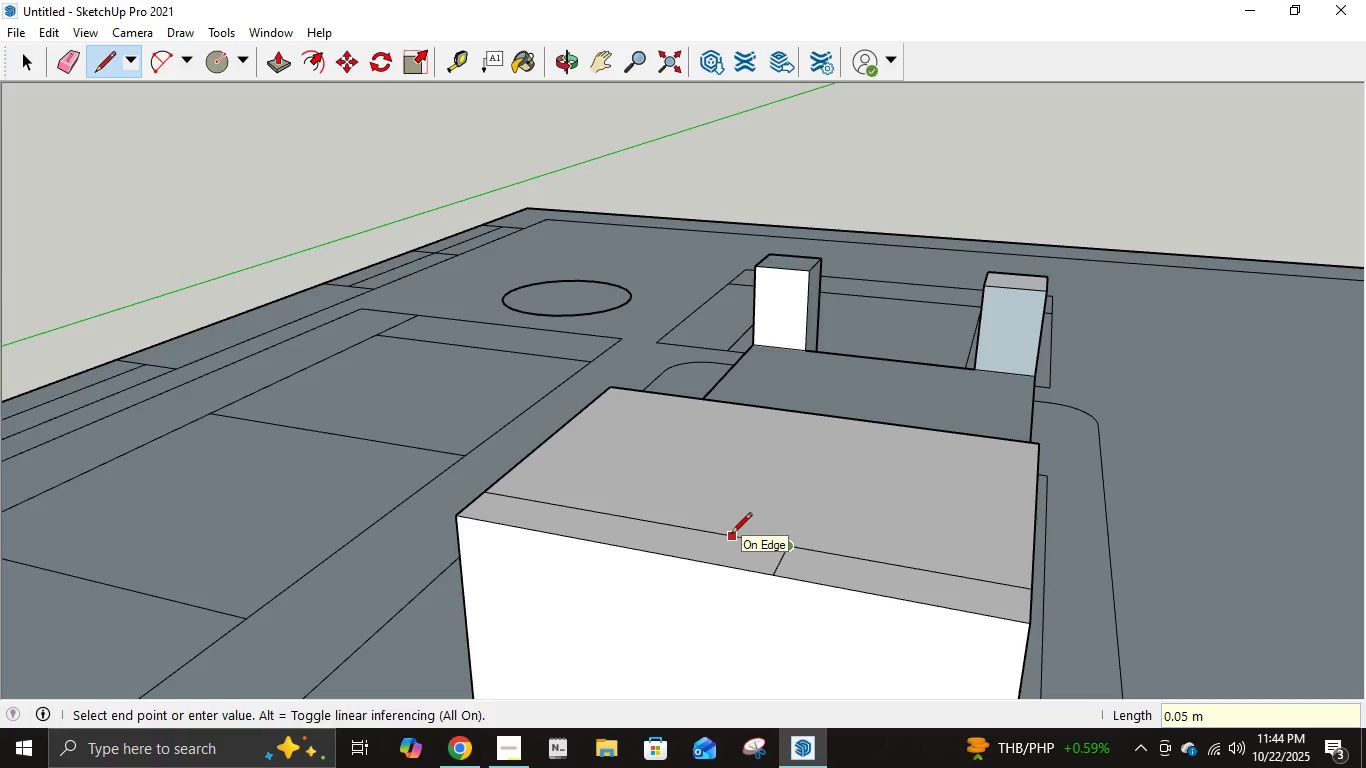 
key(NumpadDecimal)
 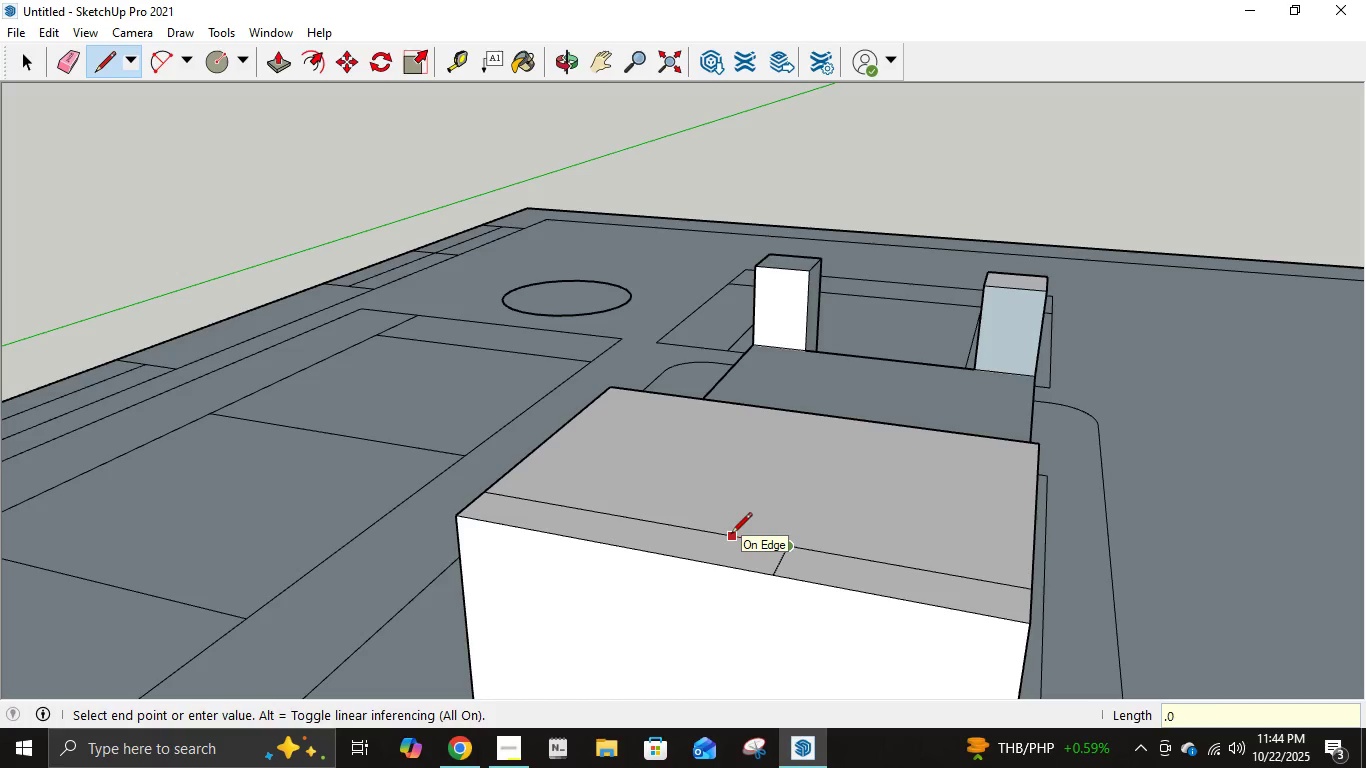 
key(Numpad0)
 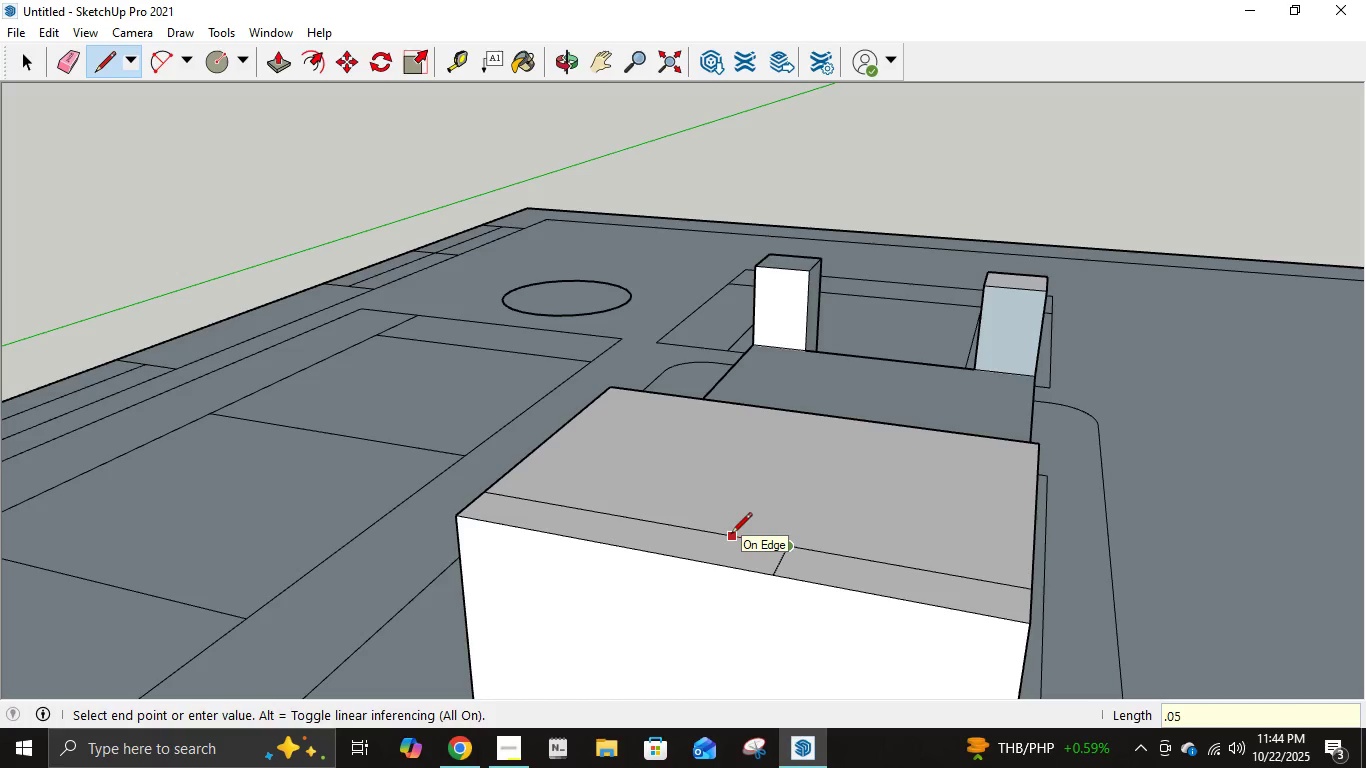 
key(Numpad5)
 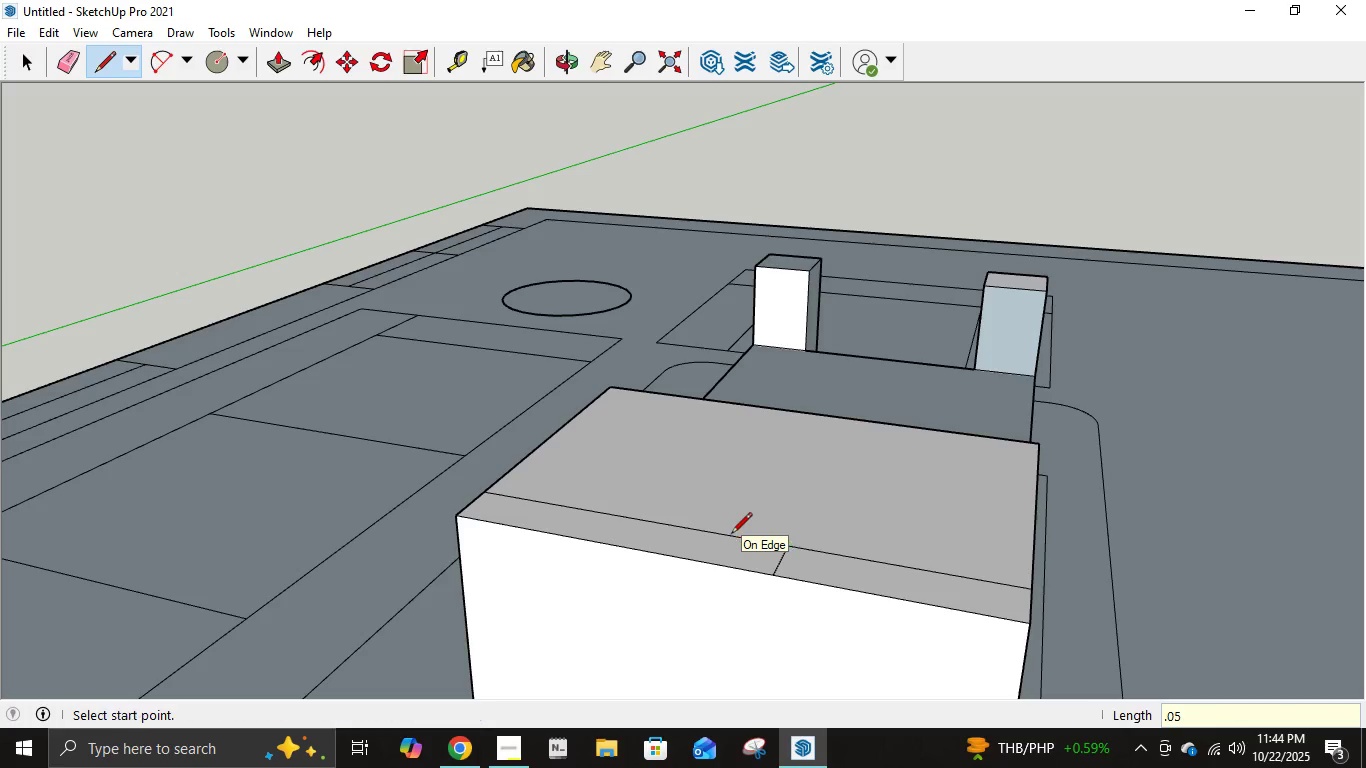 
key(NumpadEnter)
 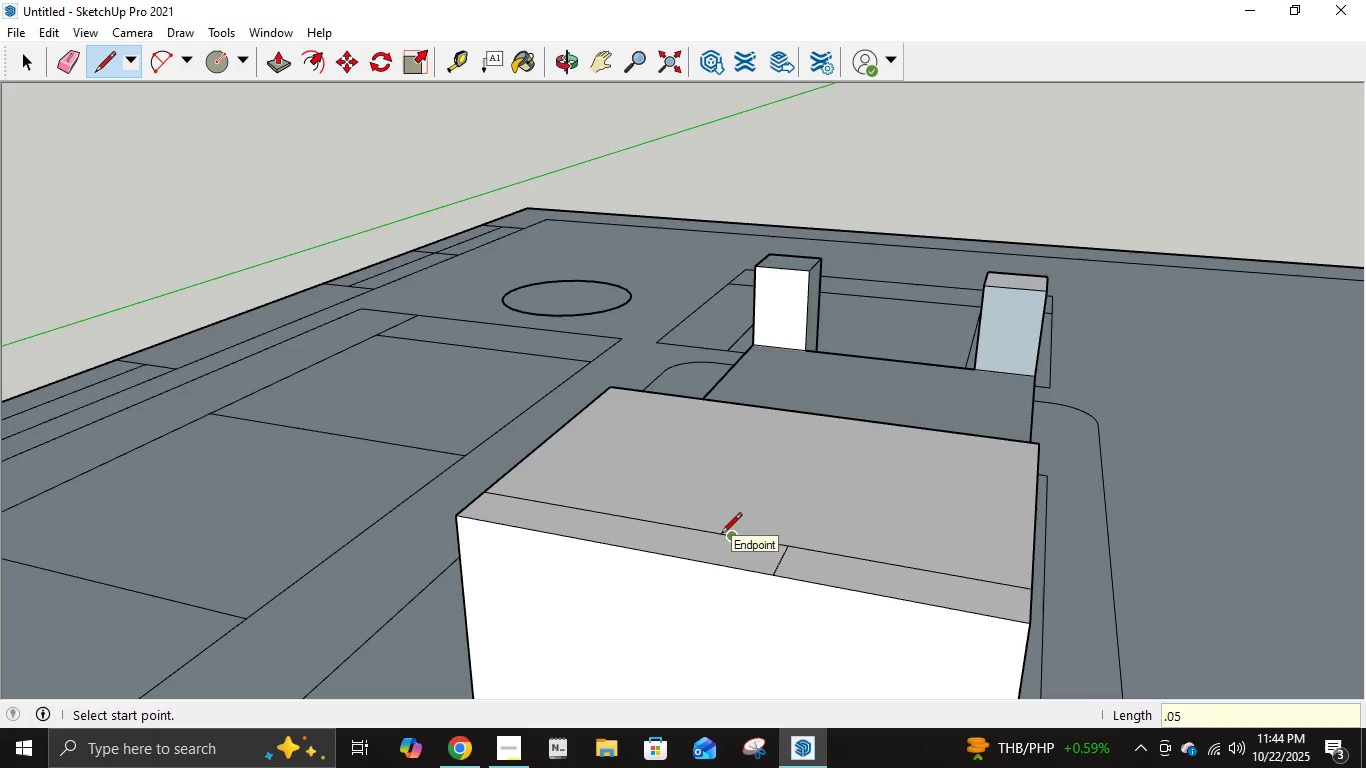 
left_click([721, 535])
 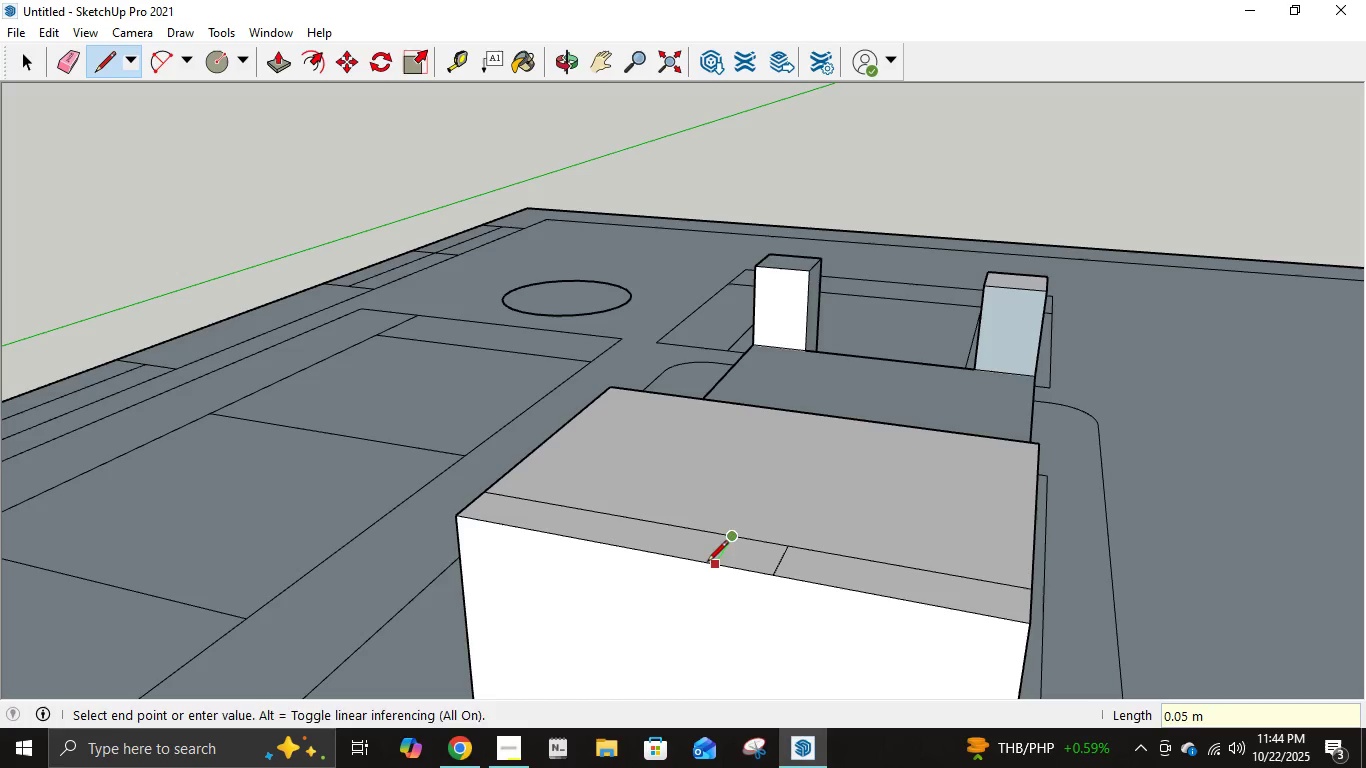 
left_click([707, 563])
 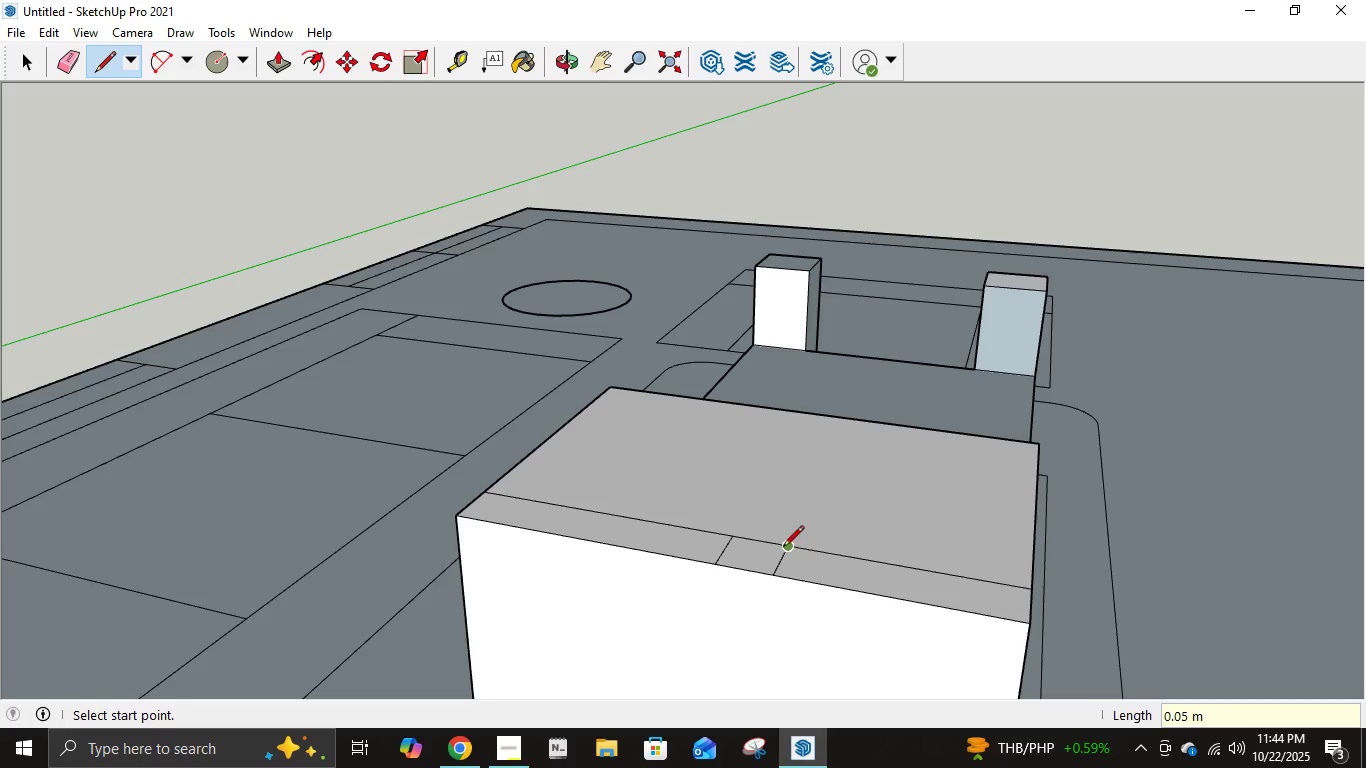 
left_click([784, 548])
 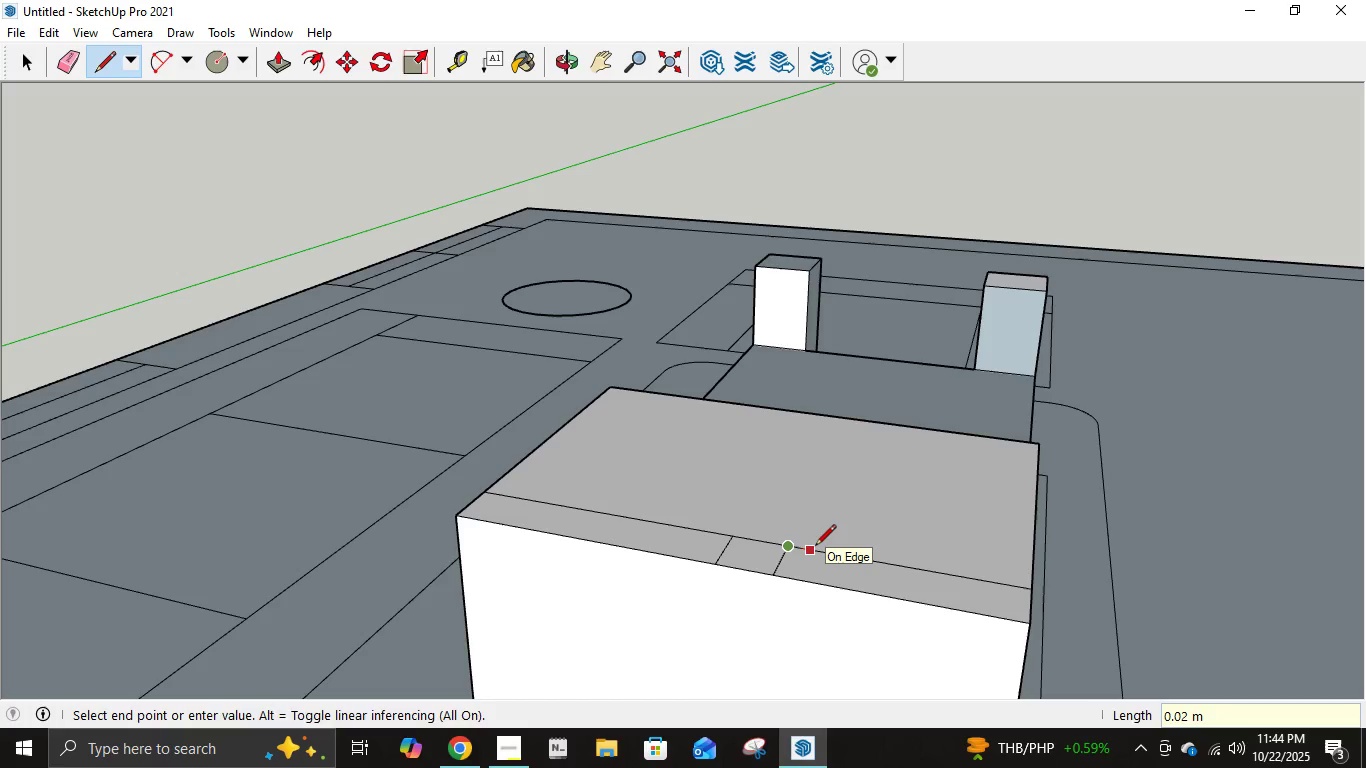 
key(NumpadDecimal)
 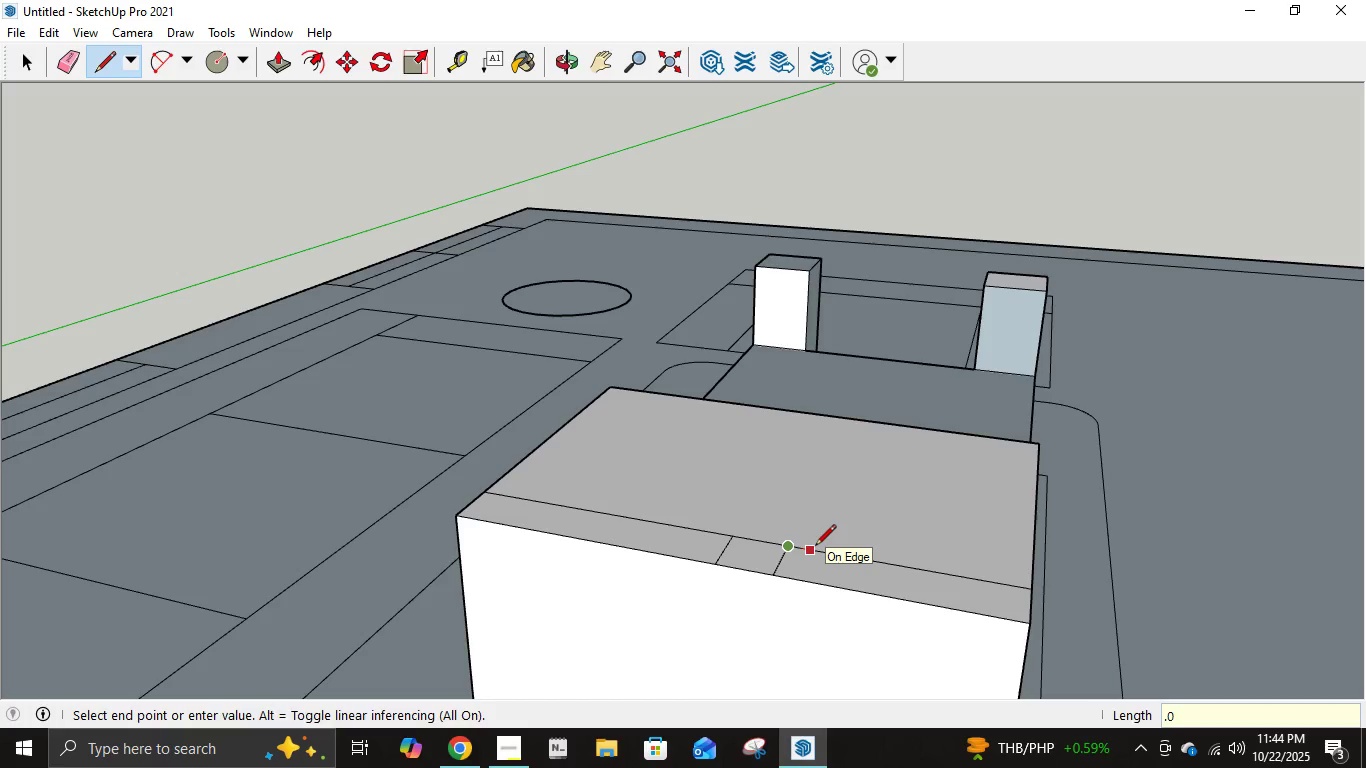 
key(Numpad0)
 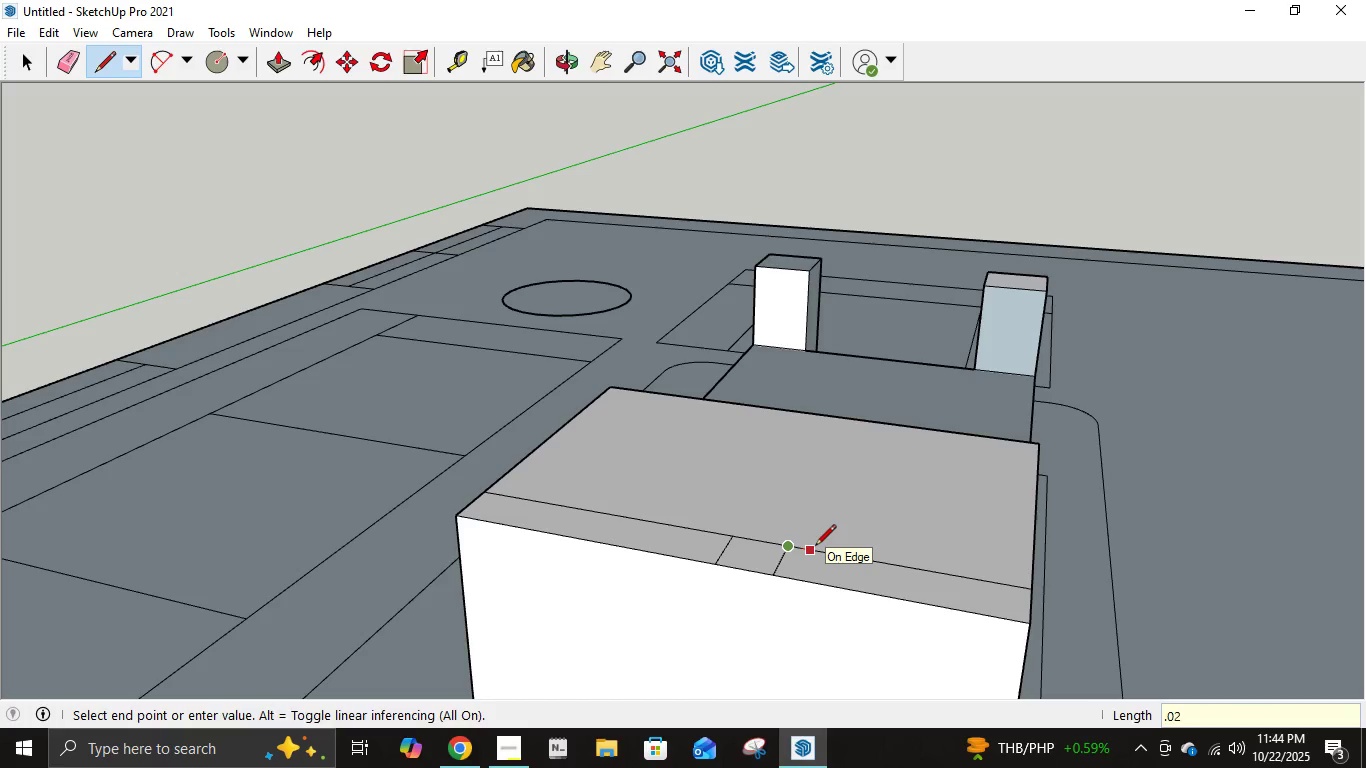 
key(Numpad2)
 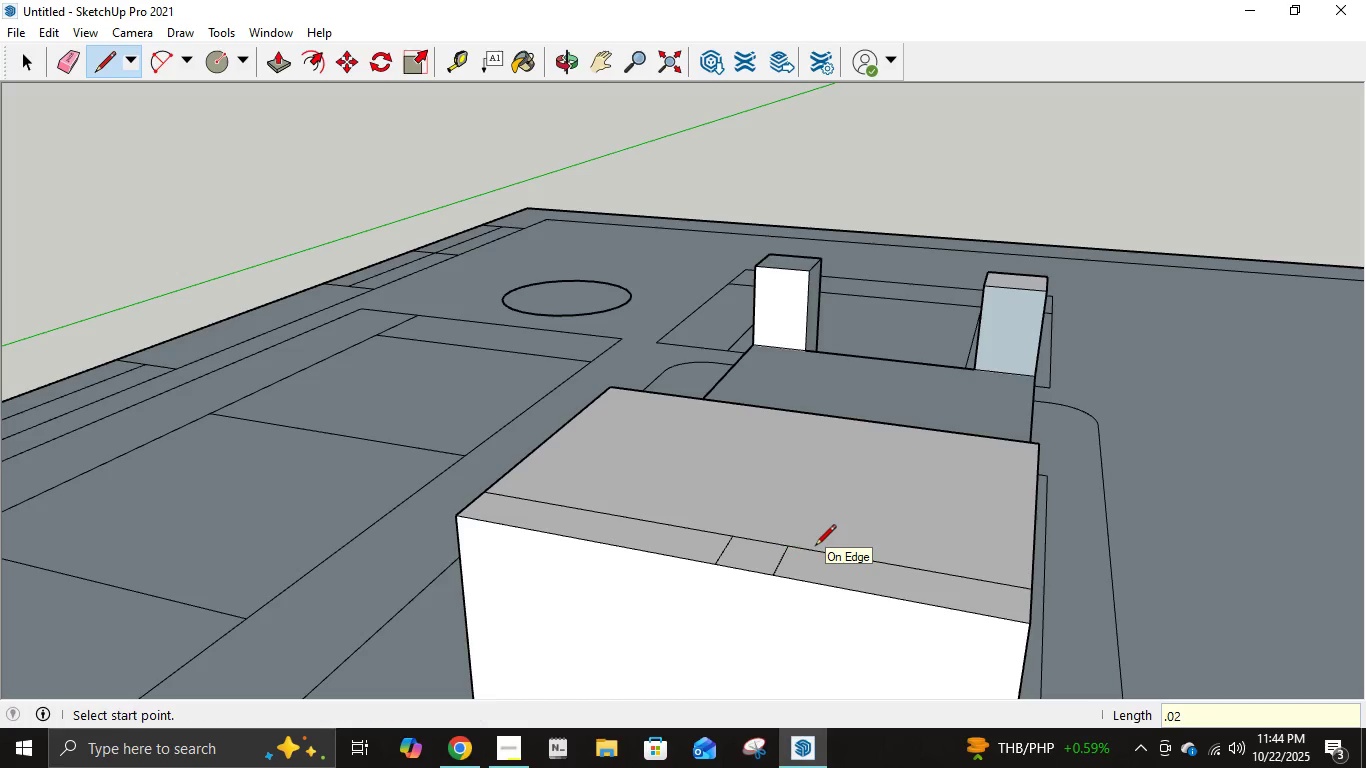 
key(NumpadEnter)
 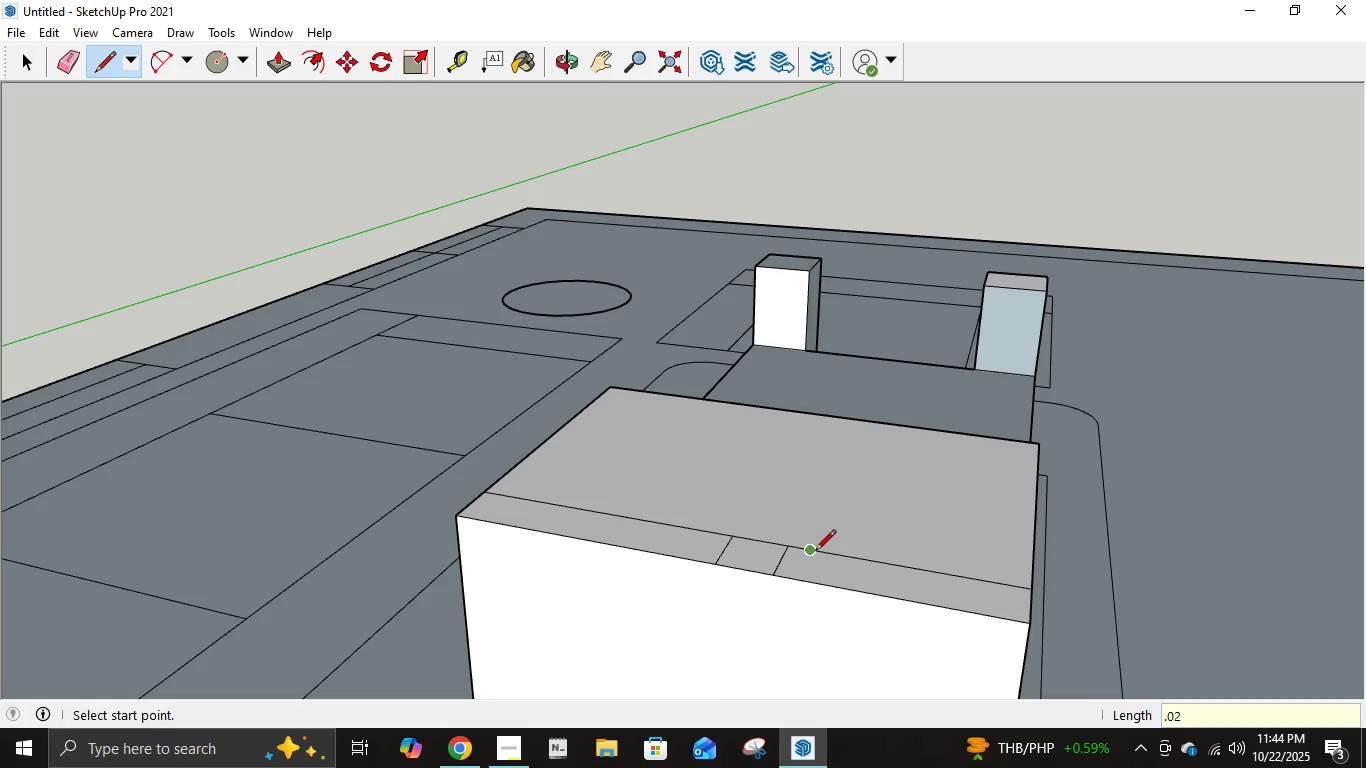 
left_click([815, 552])
 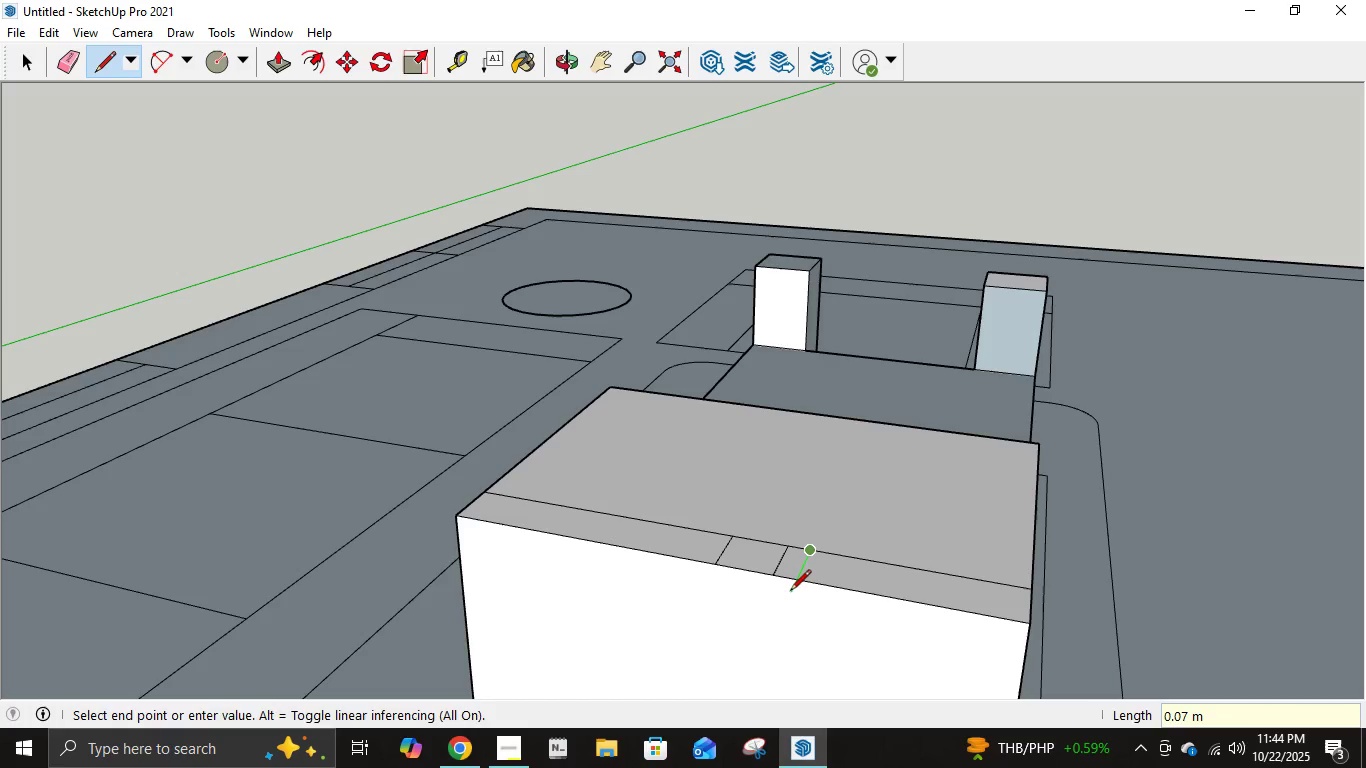 
left_click([795, 581])
 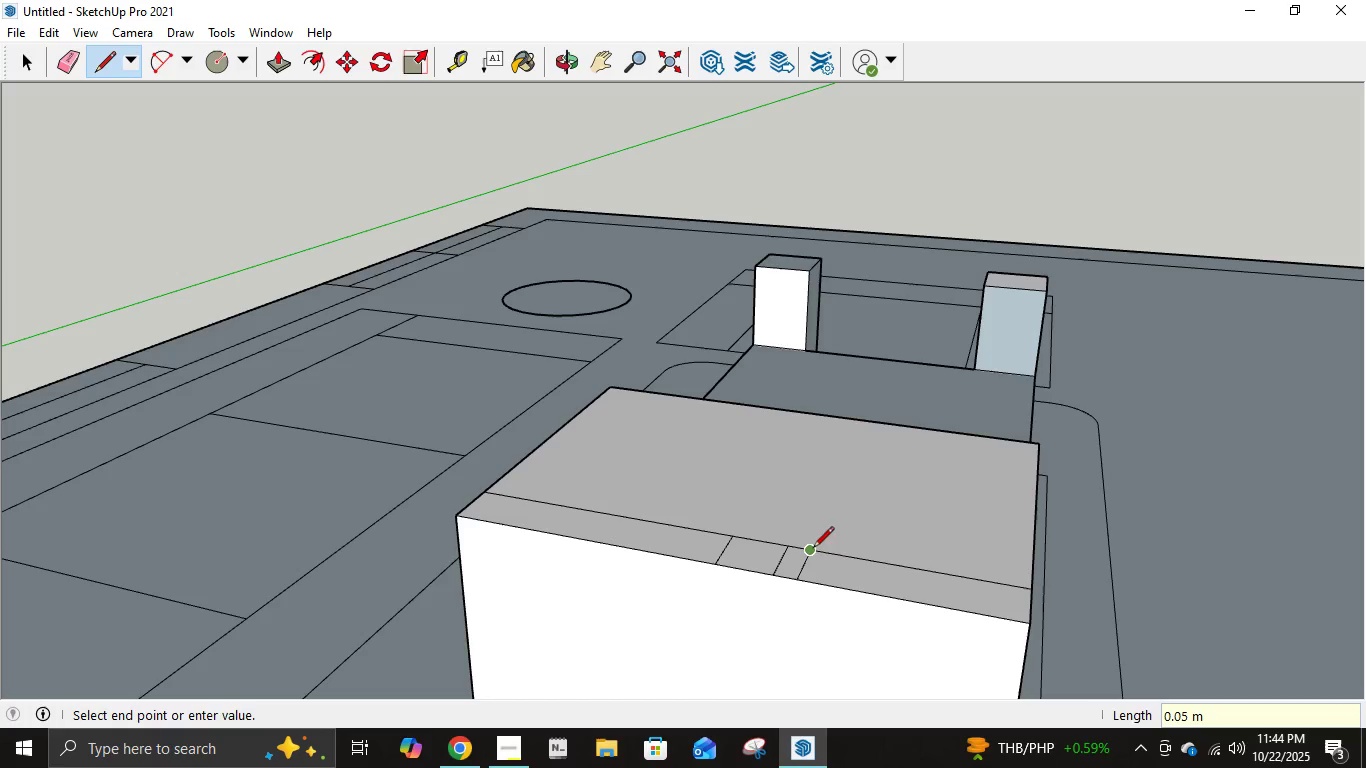 
left_click([813, 549])
 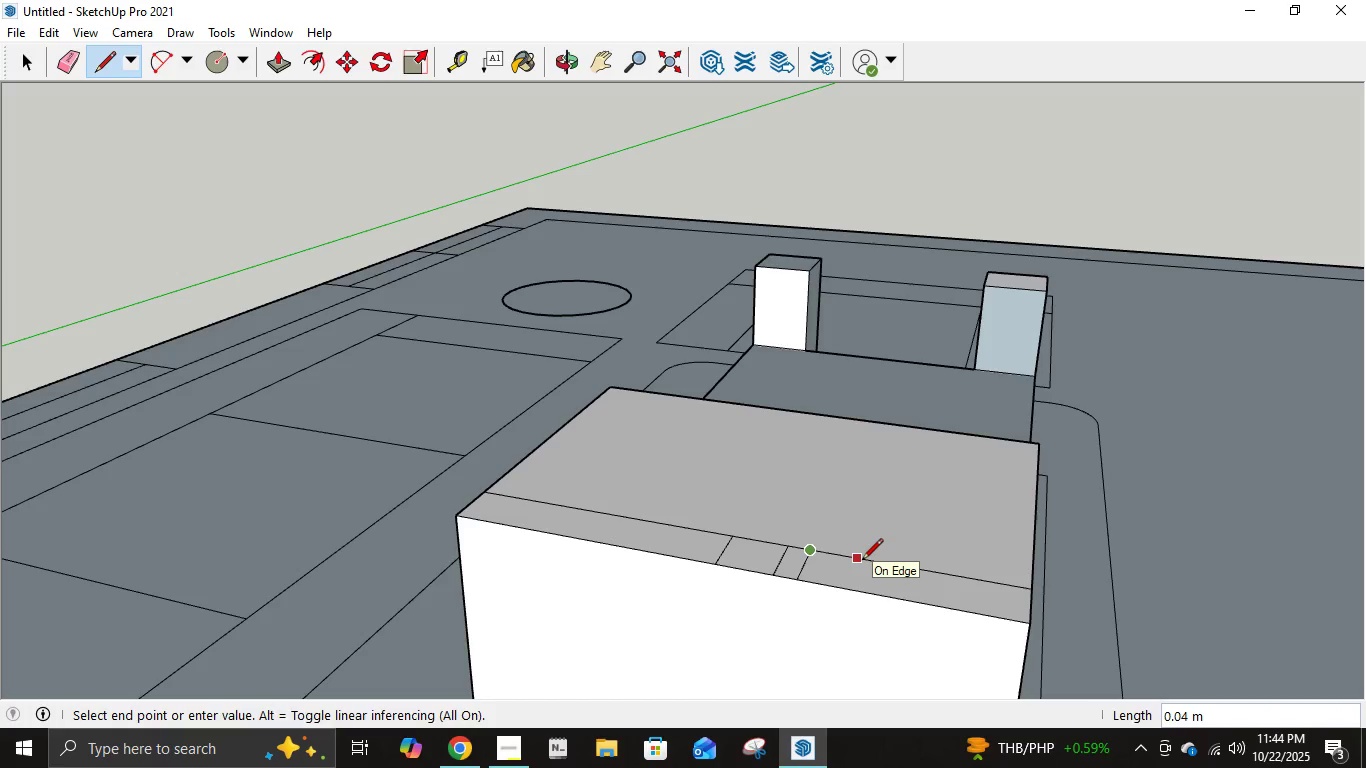 
key(NumpadDecimal)
 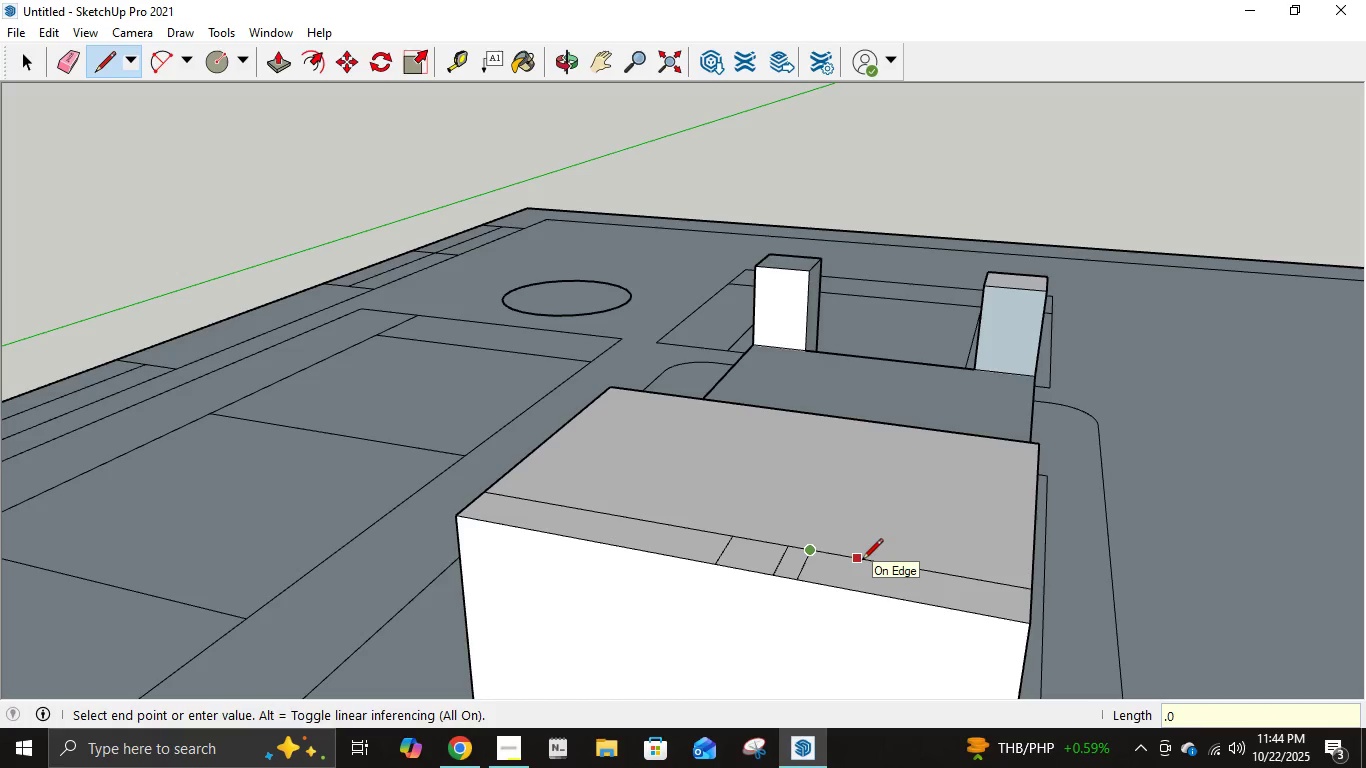 
key(Numpad0)
 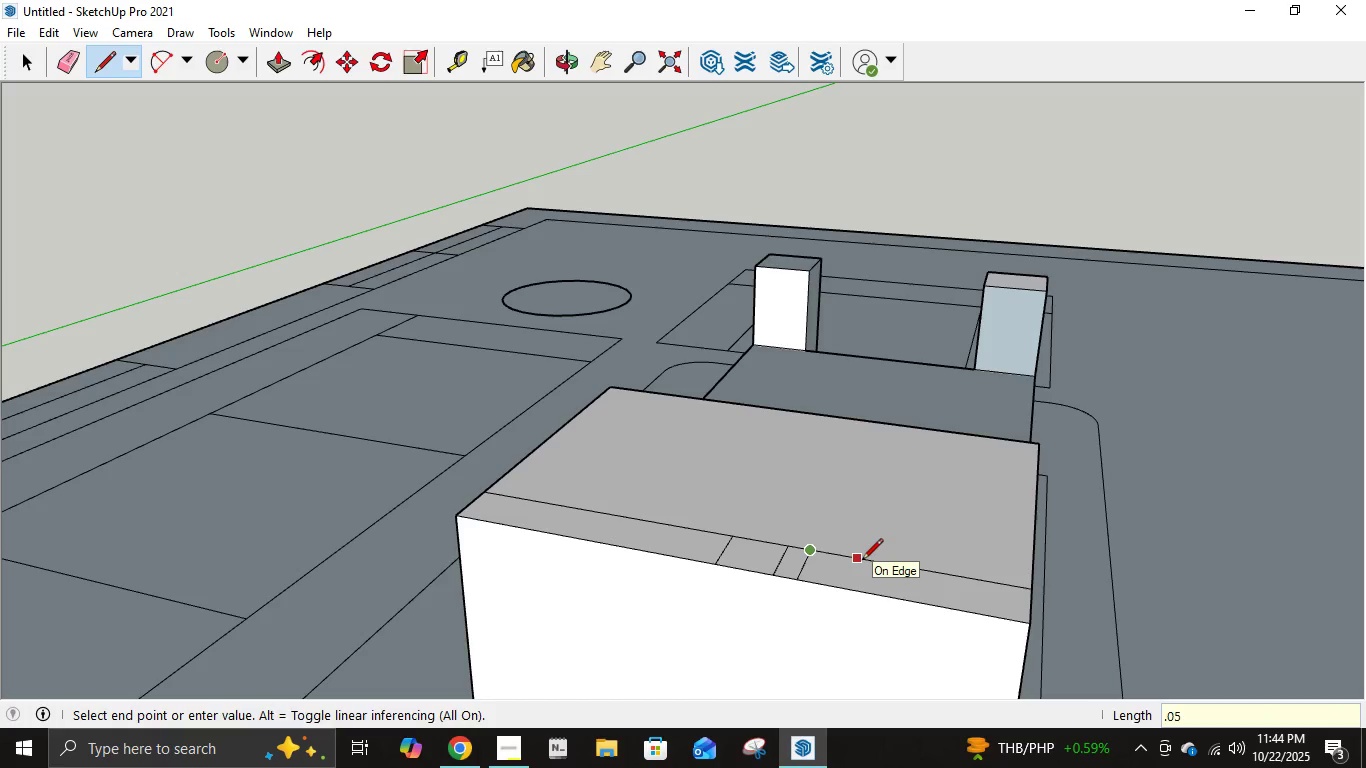 
key(Numpad5)
 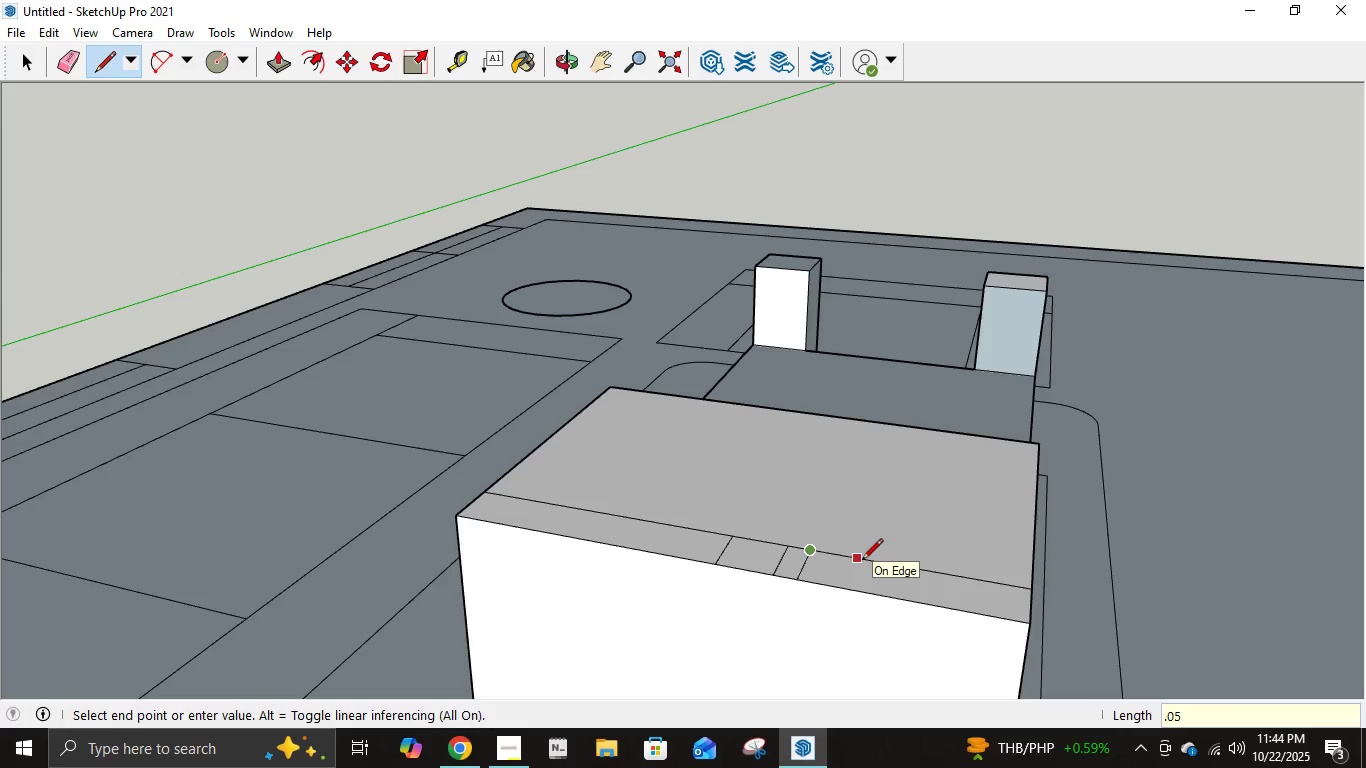 
key(NumpadEnter)
 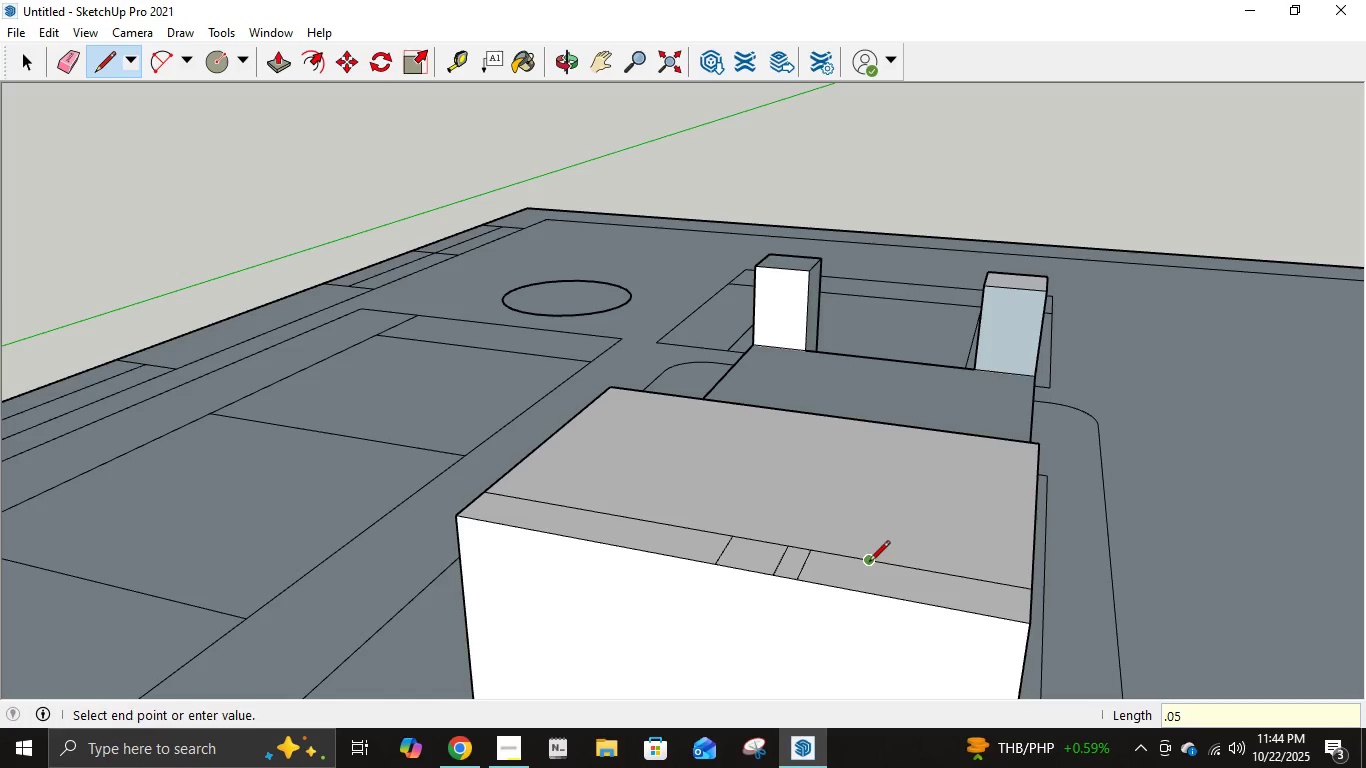 
left_click([869, 563])
 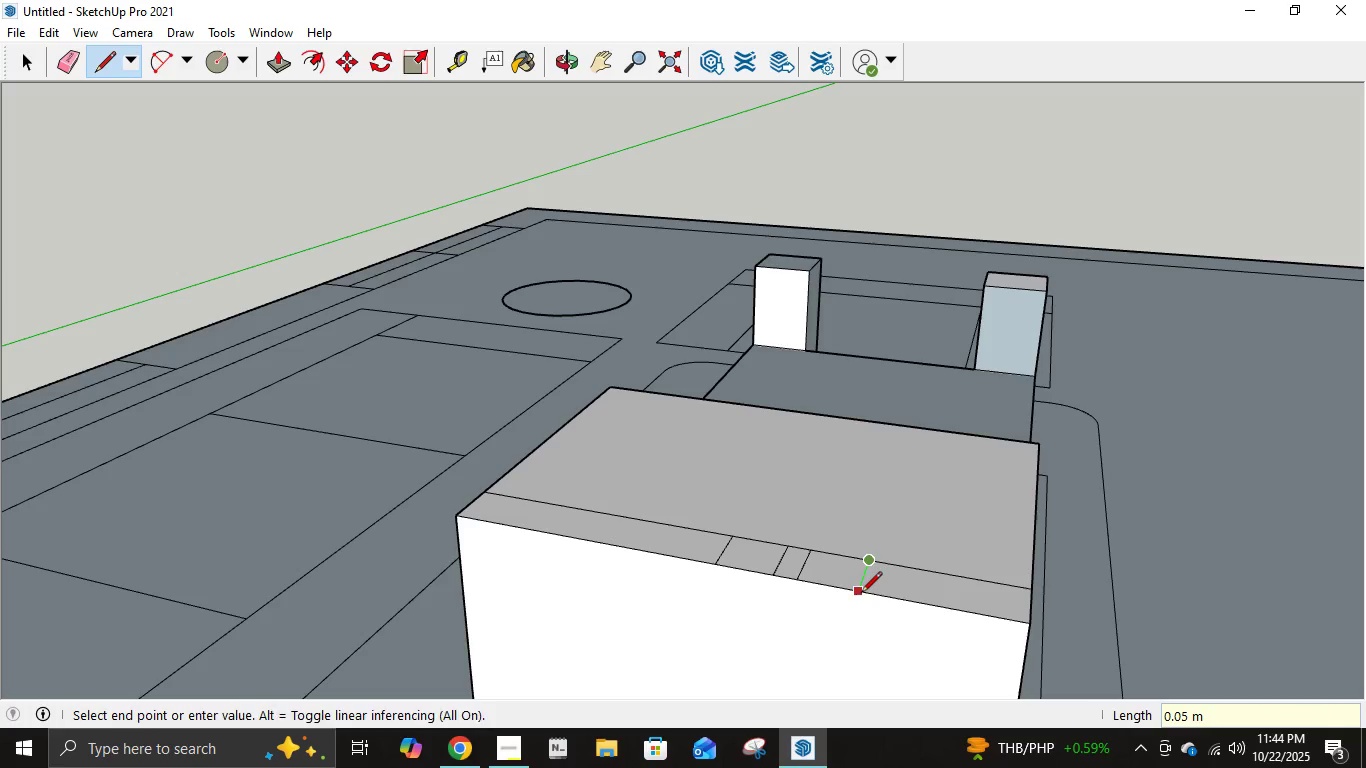 
left_click([861, 594])
 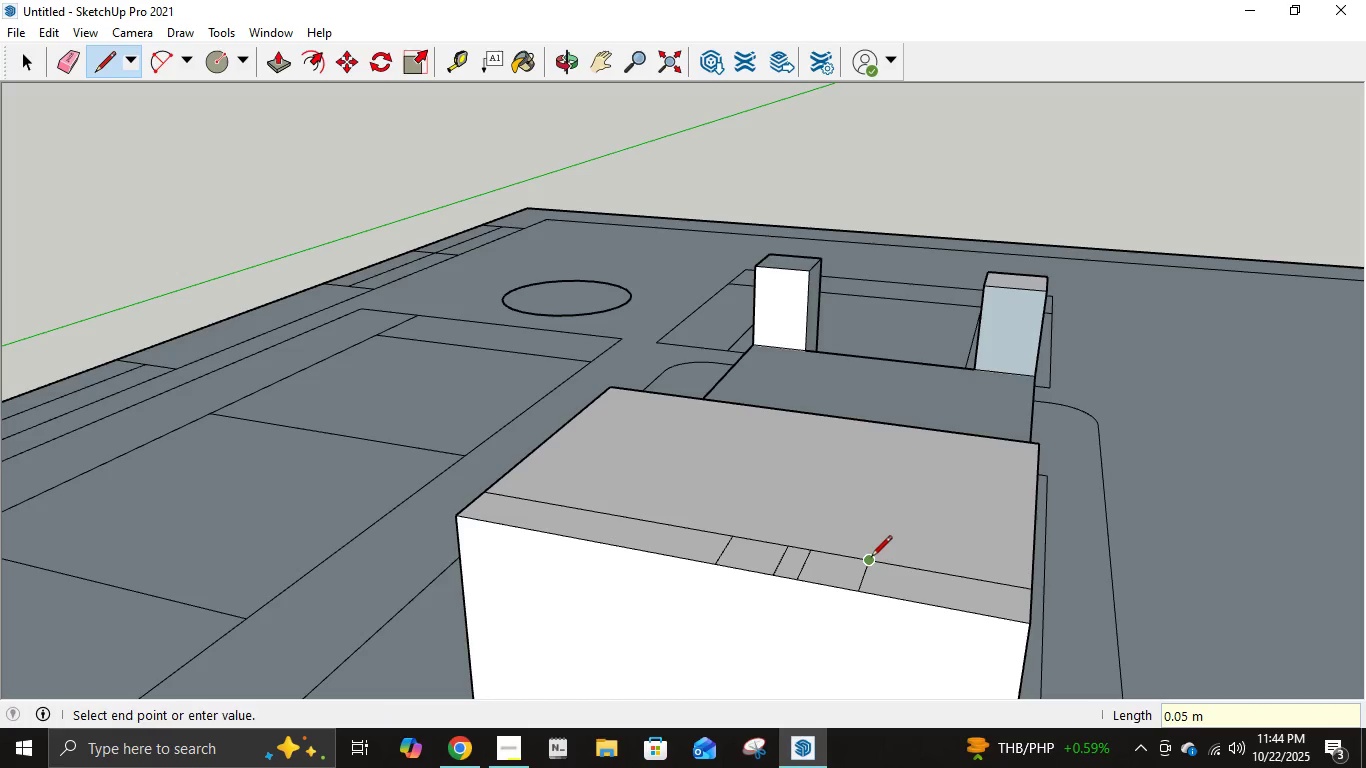 
left_click([871, 558])
 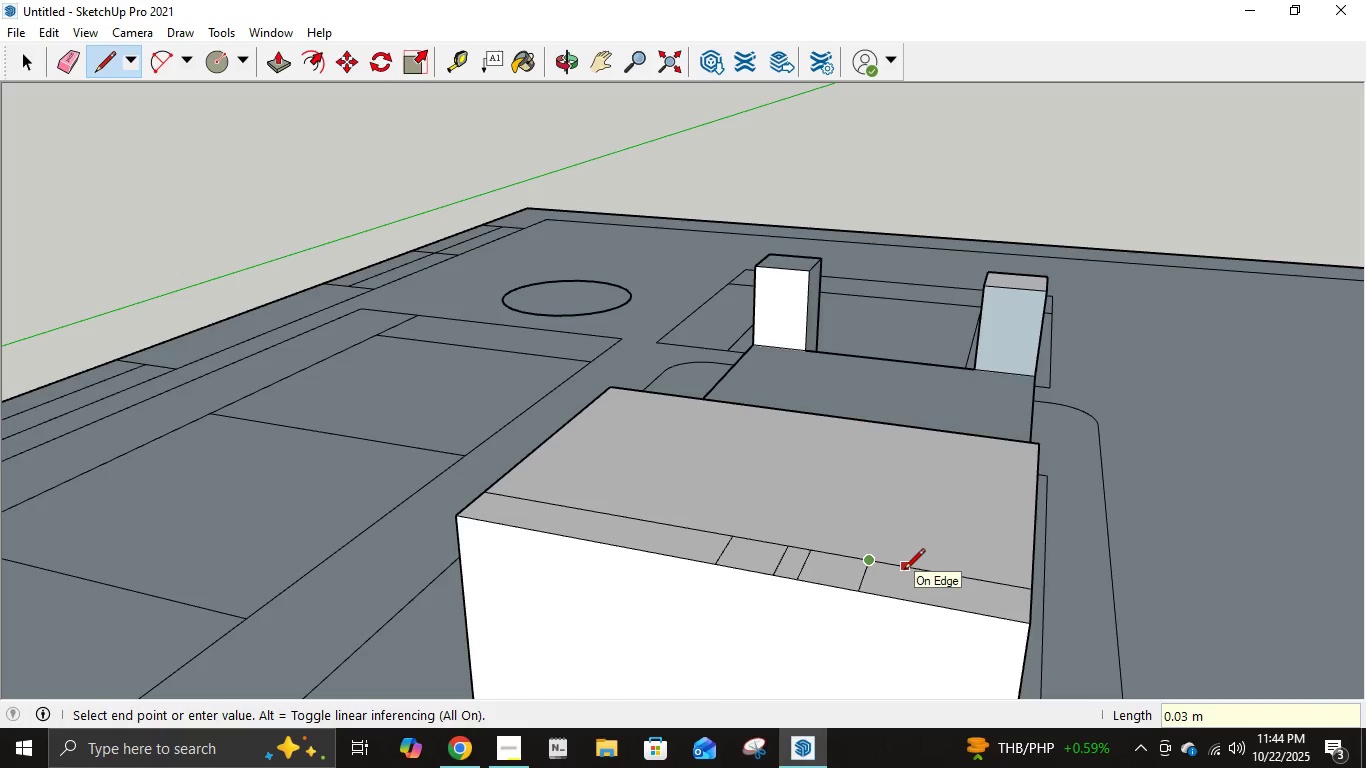 
key(NumpadDecimal)
 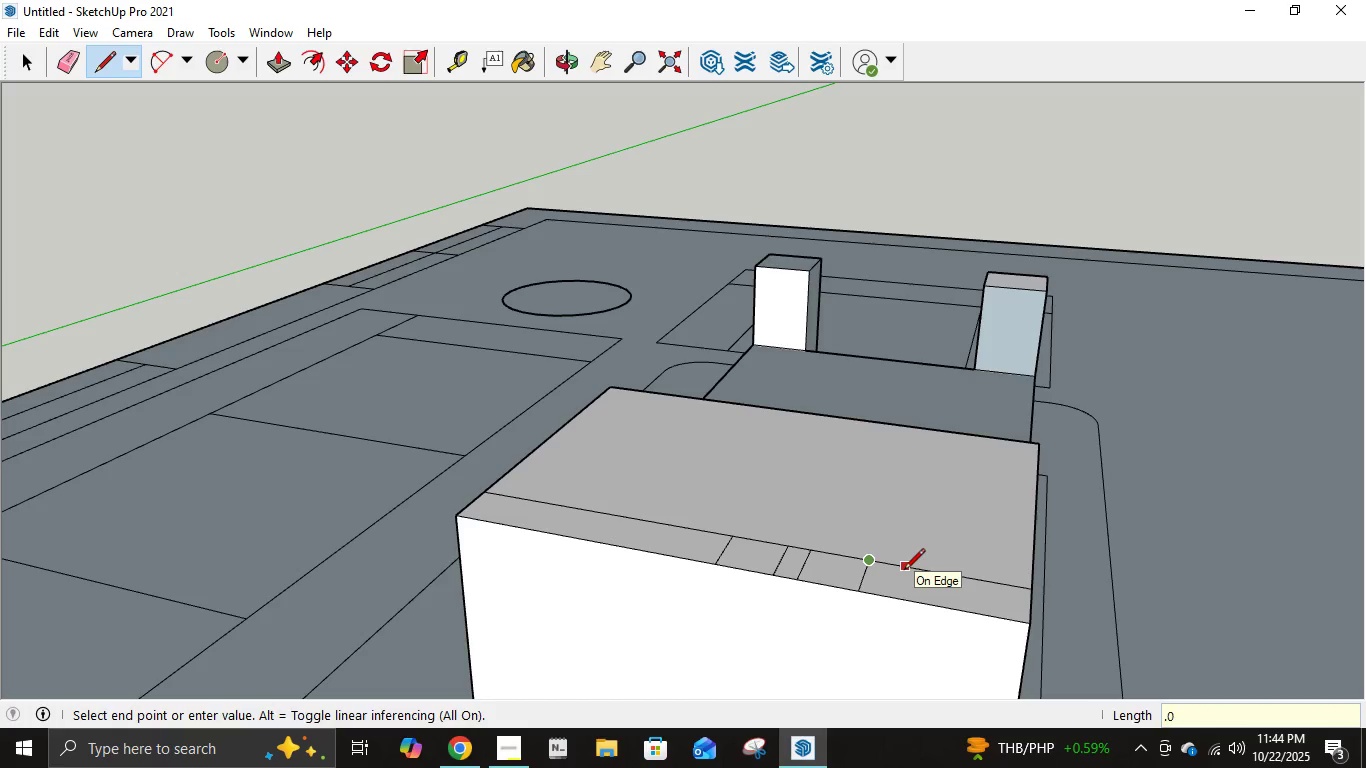 
key(Numpad0)
 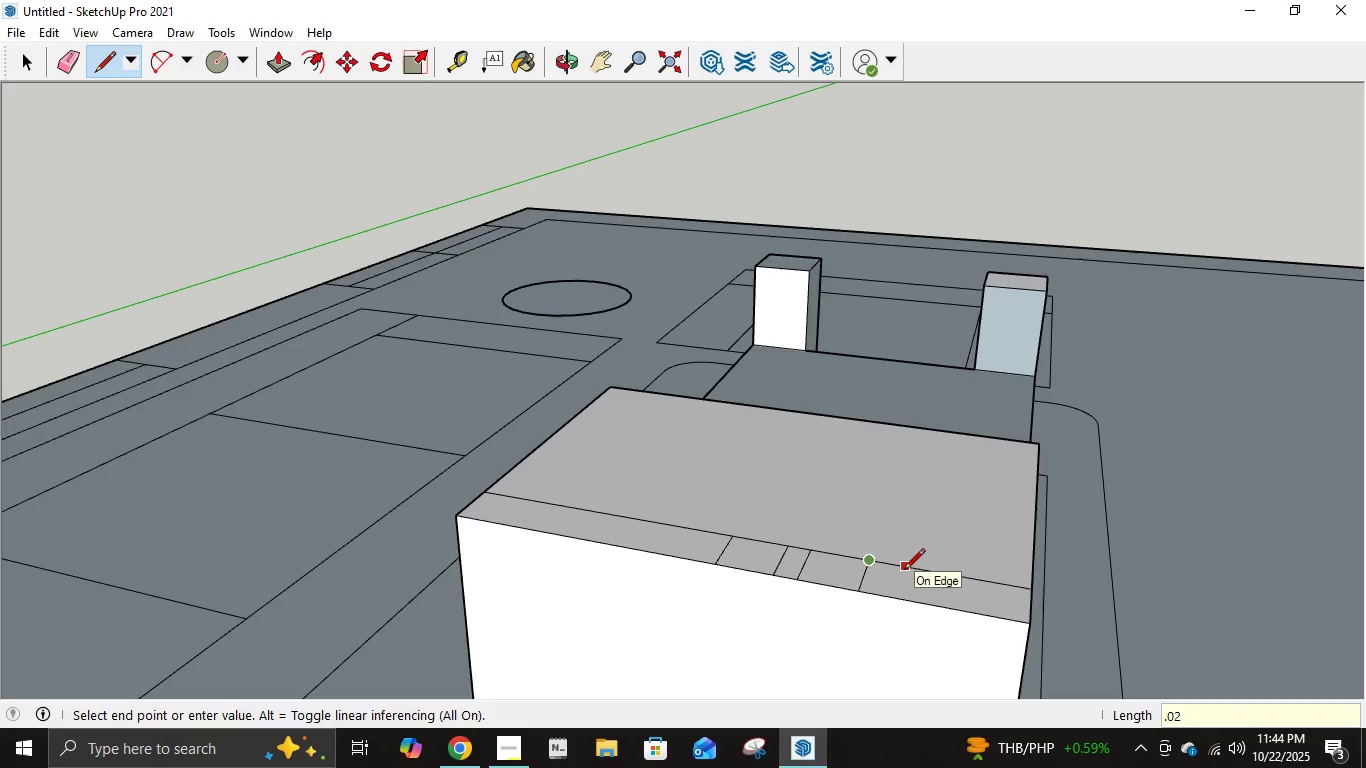 
key(Numpad2)
 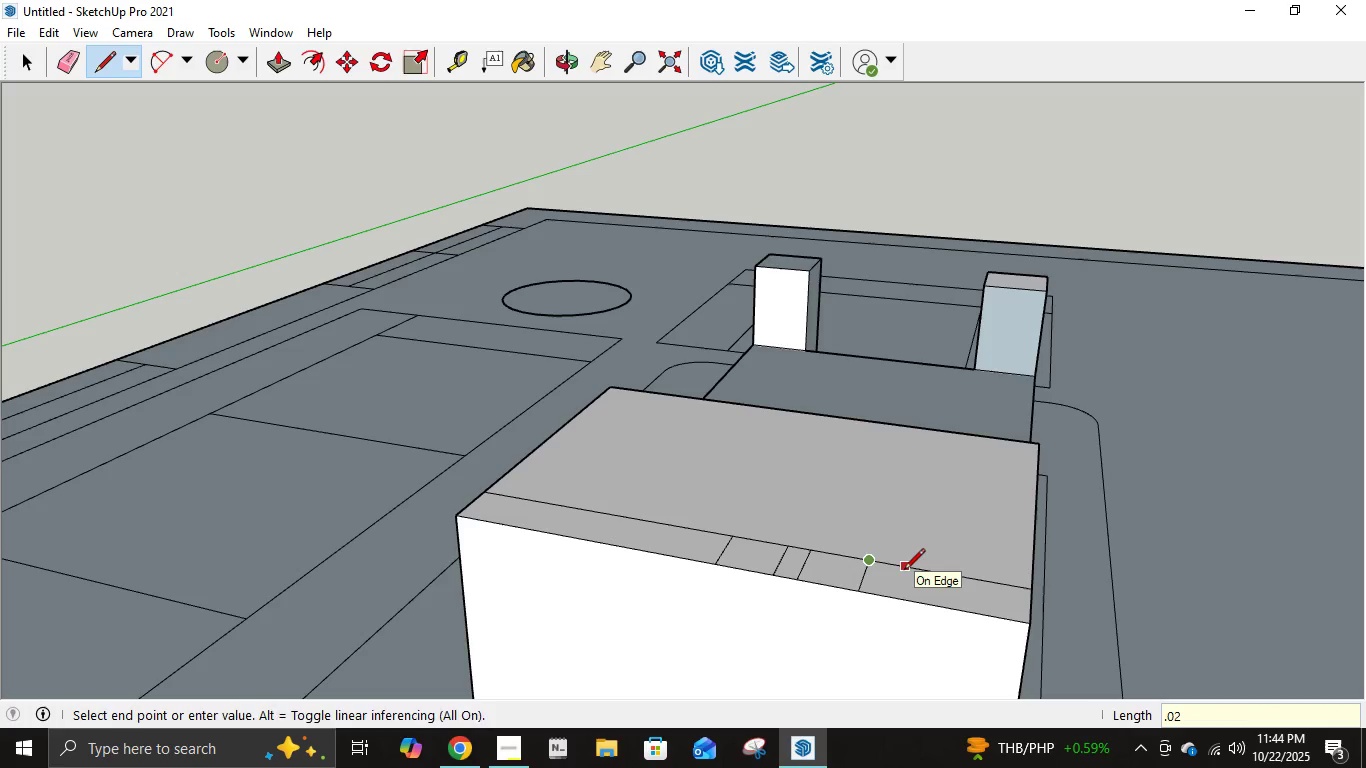 
key(NumpadEnter)
 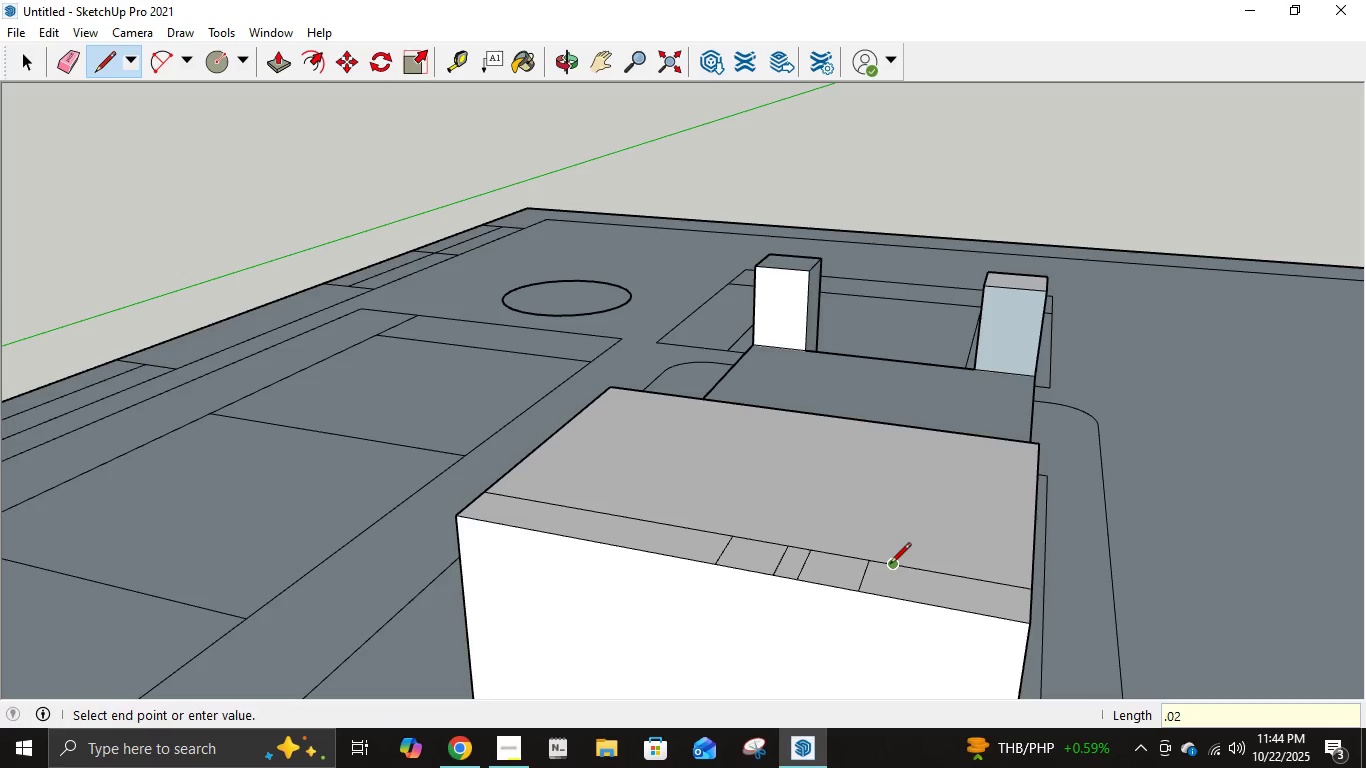 
left_click([890, 565])
 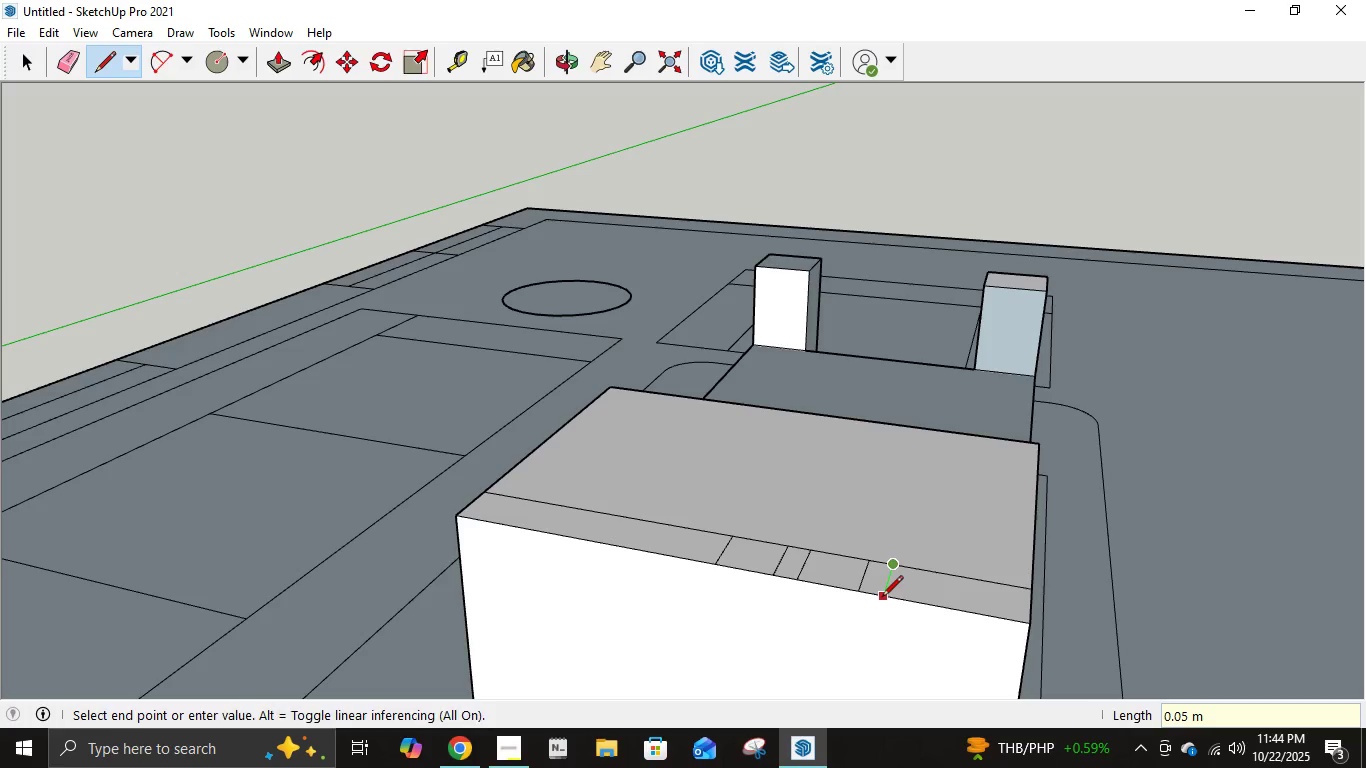 
left_click([882, 598])
 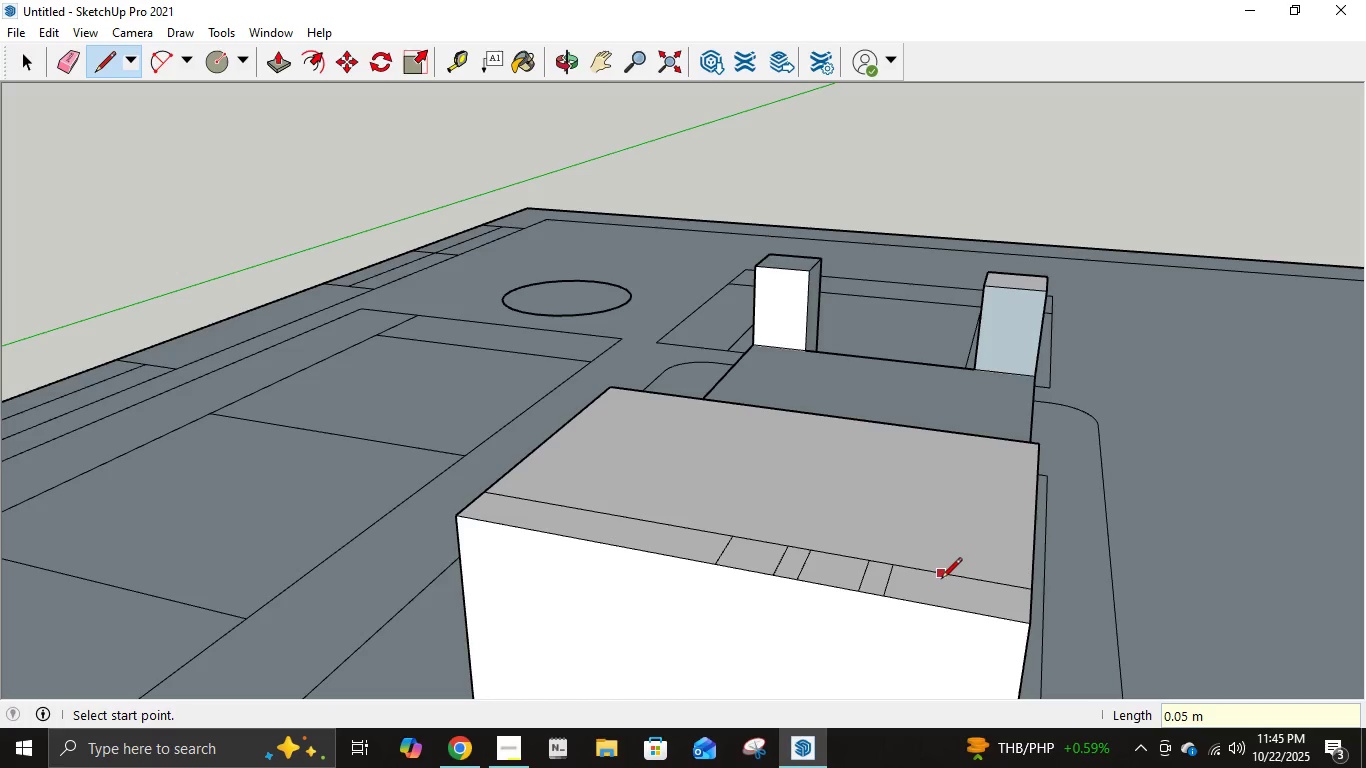 
key(NumpadDecimal)
 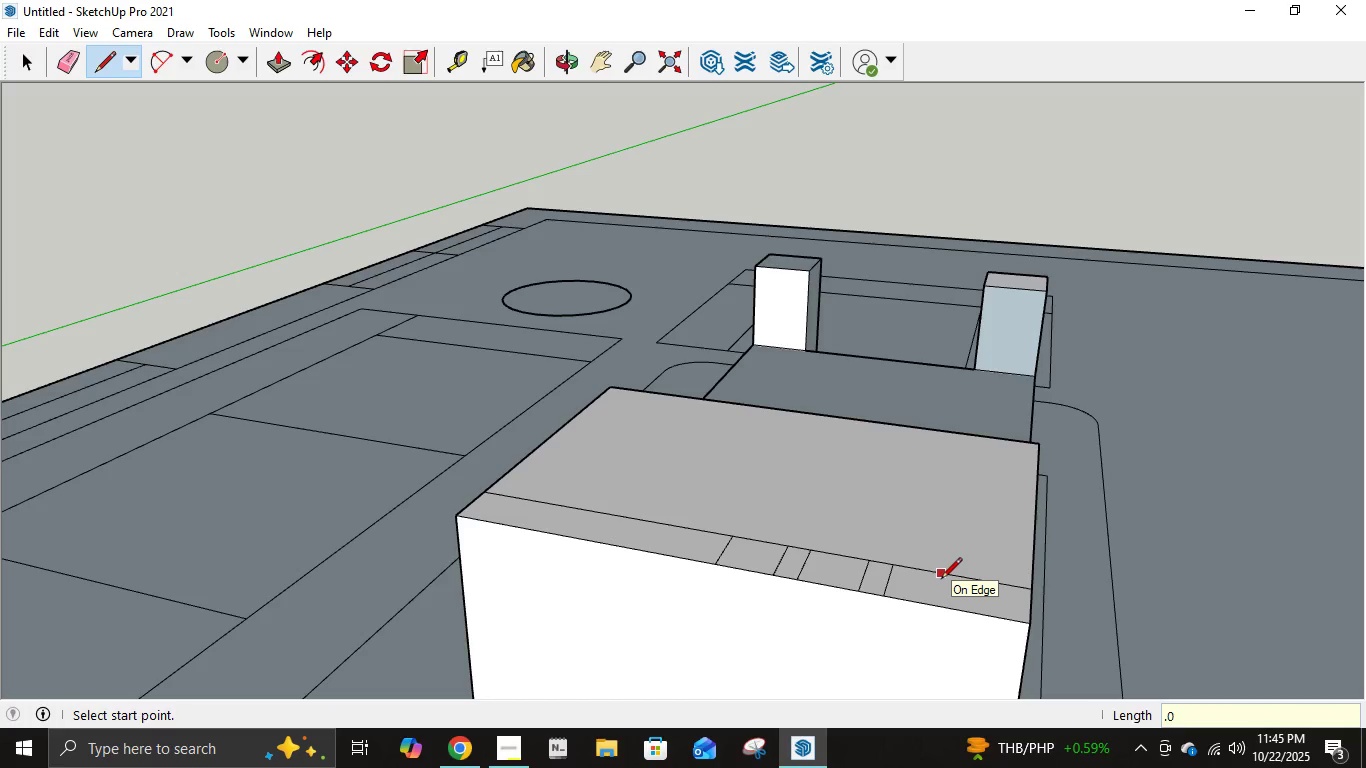 
key(Numpad0)
 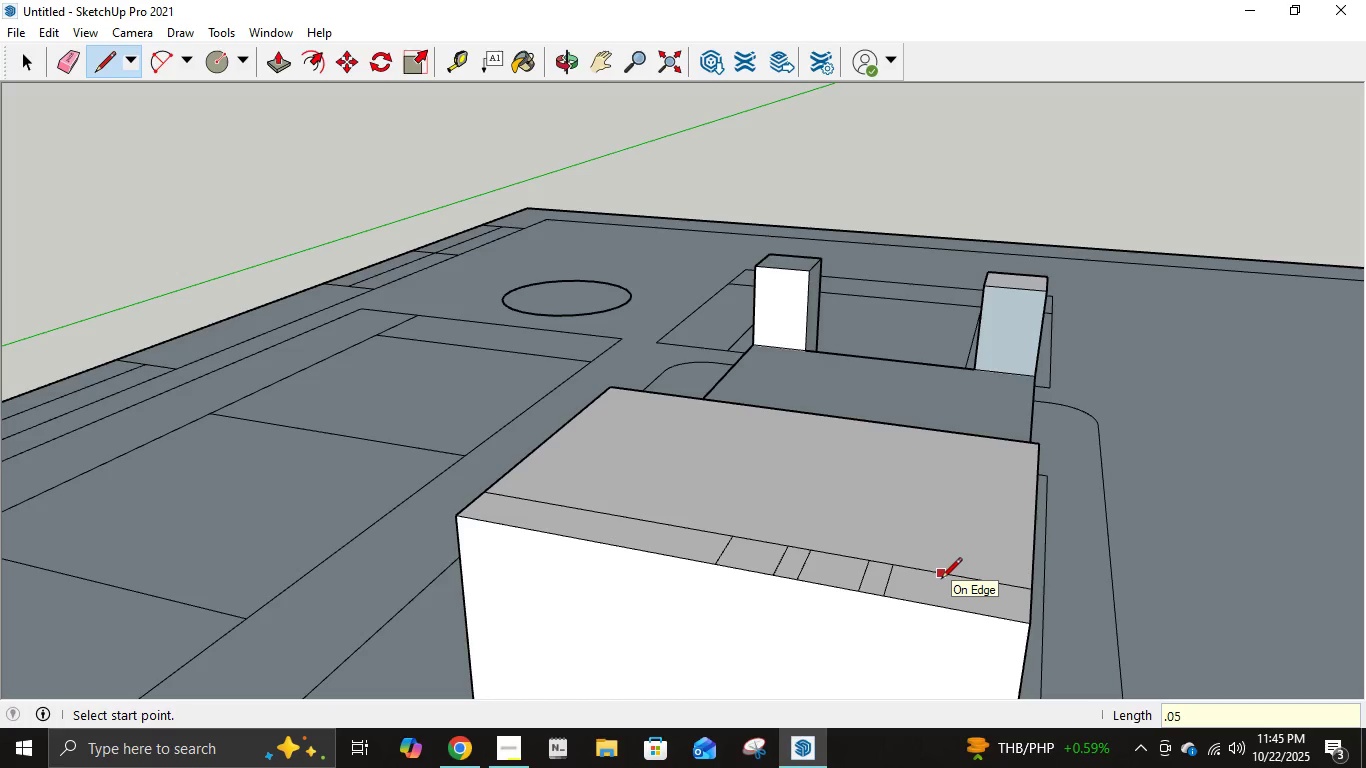 
key(Numpad5)
 